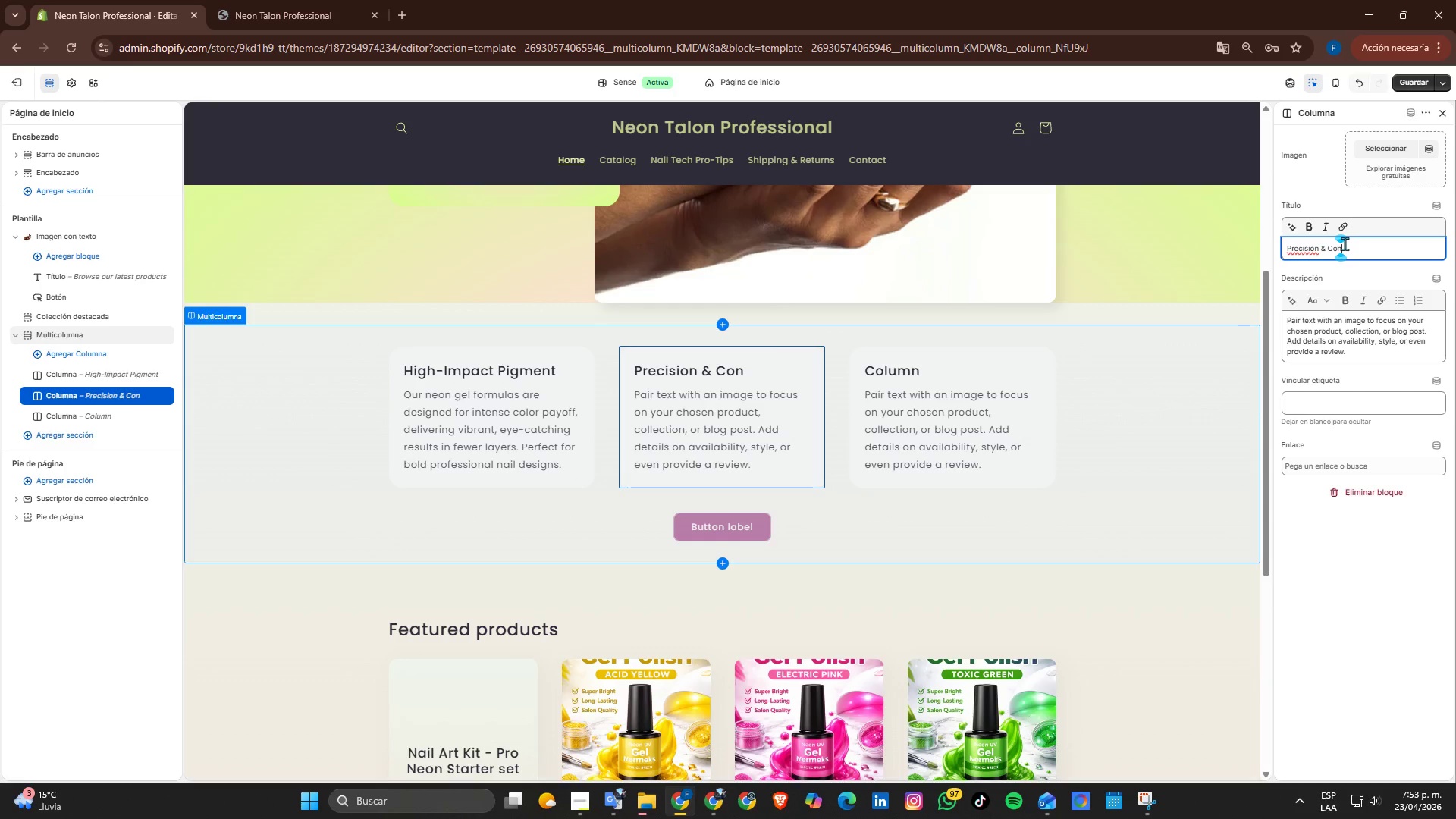 
hold_key(key=T, duration=0.36)
 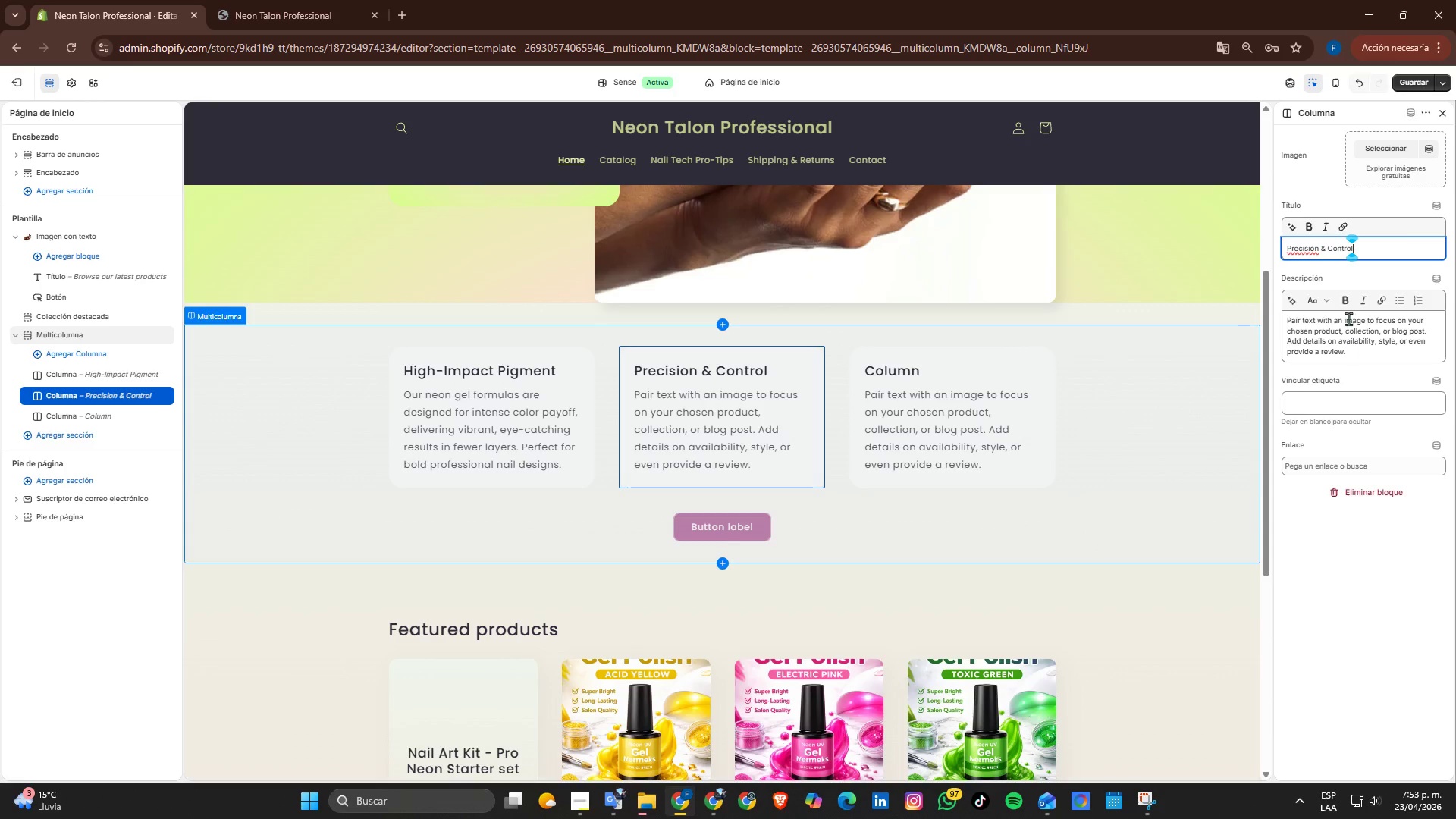 
left_click_drag(start_coordinate=[1366, 353], to_coordinate=[1207, 293])
 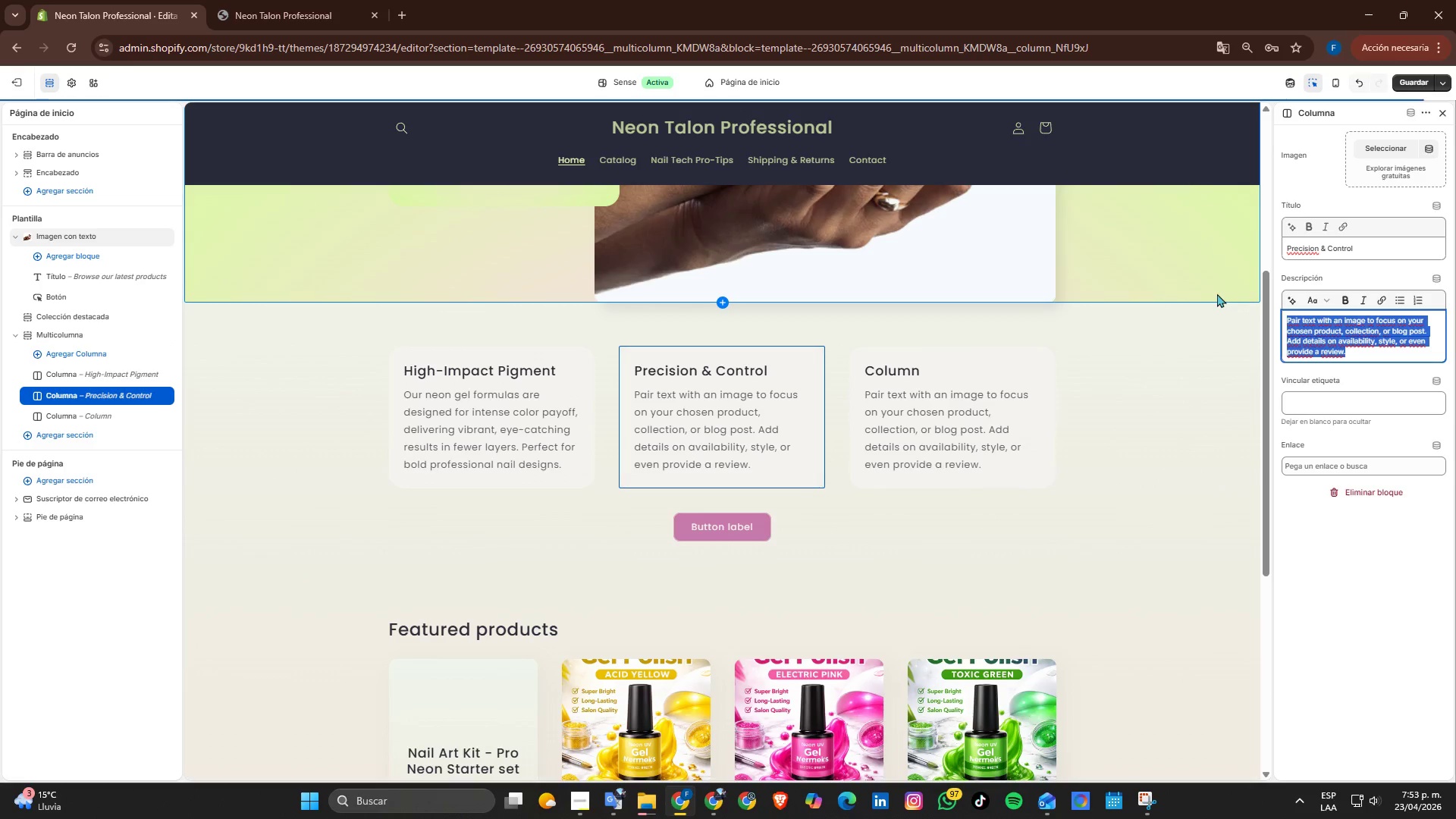 
key(Backspace)
 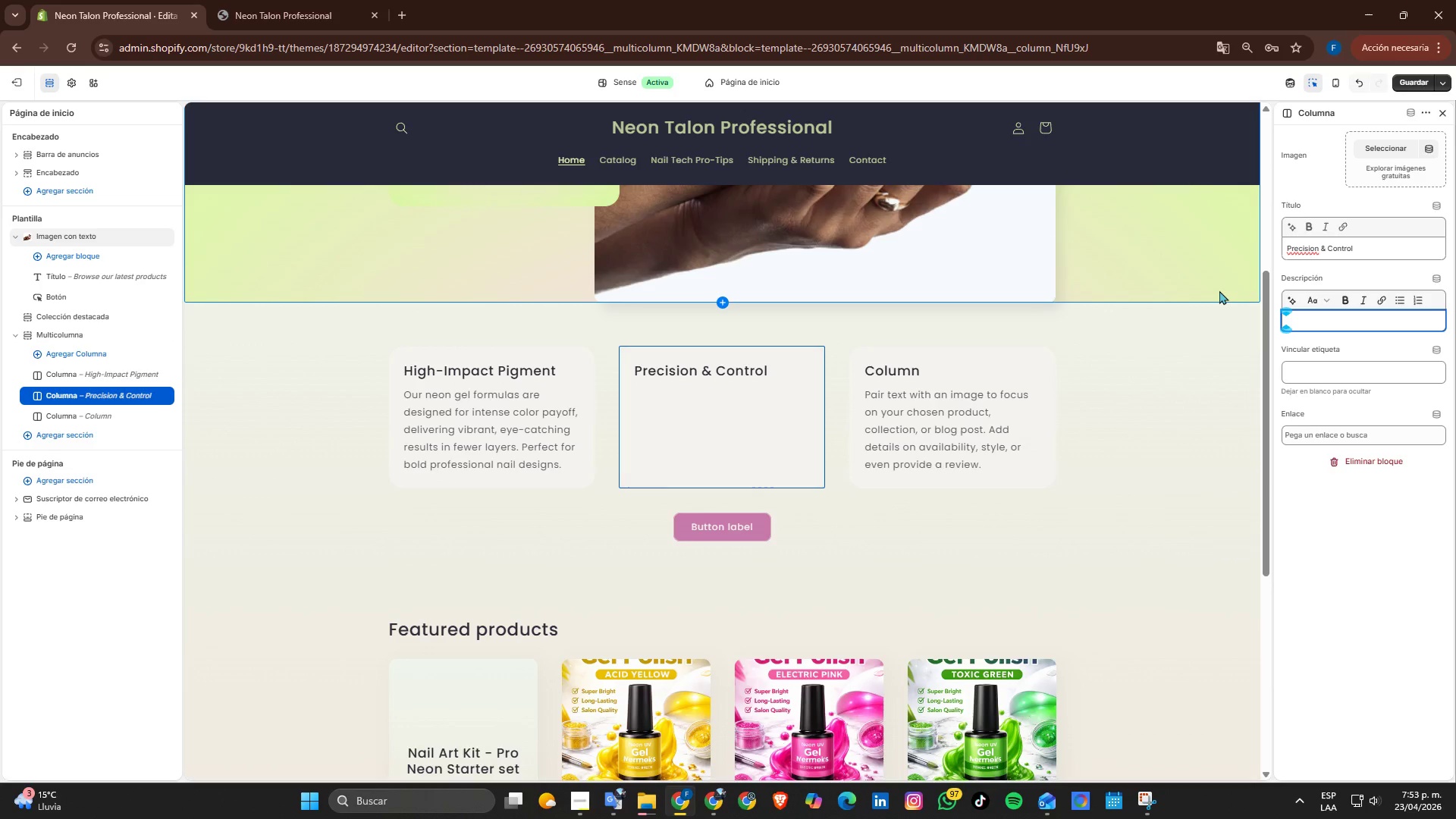 
type(Smooth )
key(Backspace)
type(, self )
key(Backspace)
type(-leveling consistency allows for easy application and detaild work. Ideal for both Full Coveran)
key(Backspace)
type(ge)
 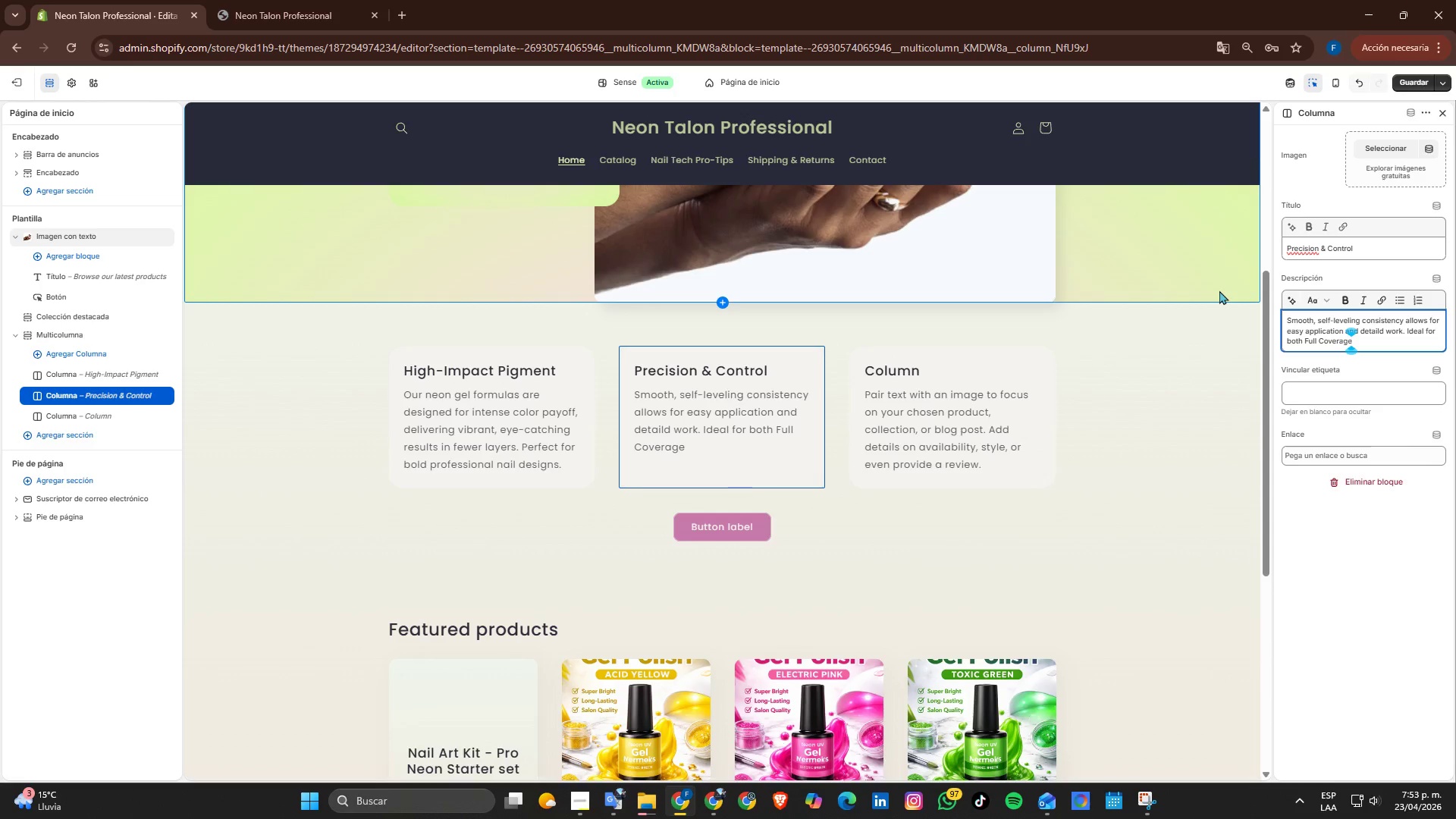 
wait(5.7)
 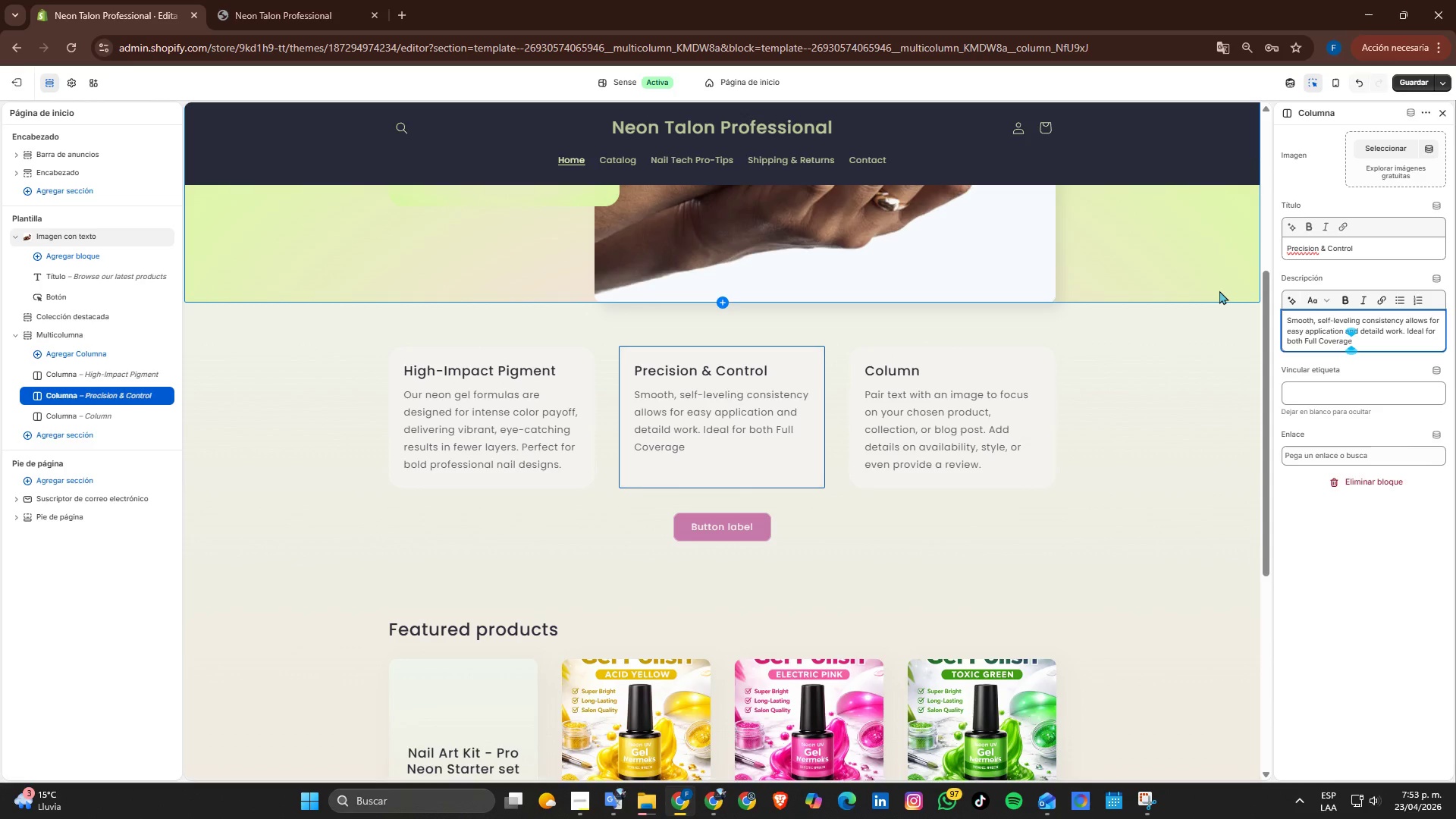 
type( and intrin)
key(Backspace)
type(i)
key(Backspace)
type(cate nail art Te)
key(Backspace)
key(Backspace)
type(techniqus)
 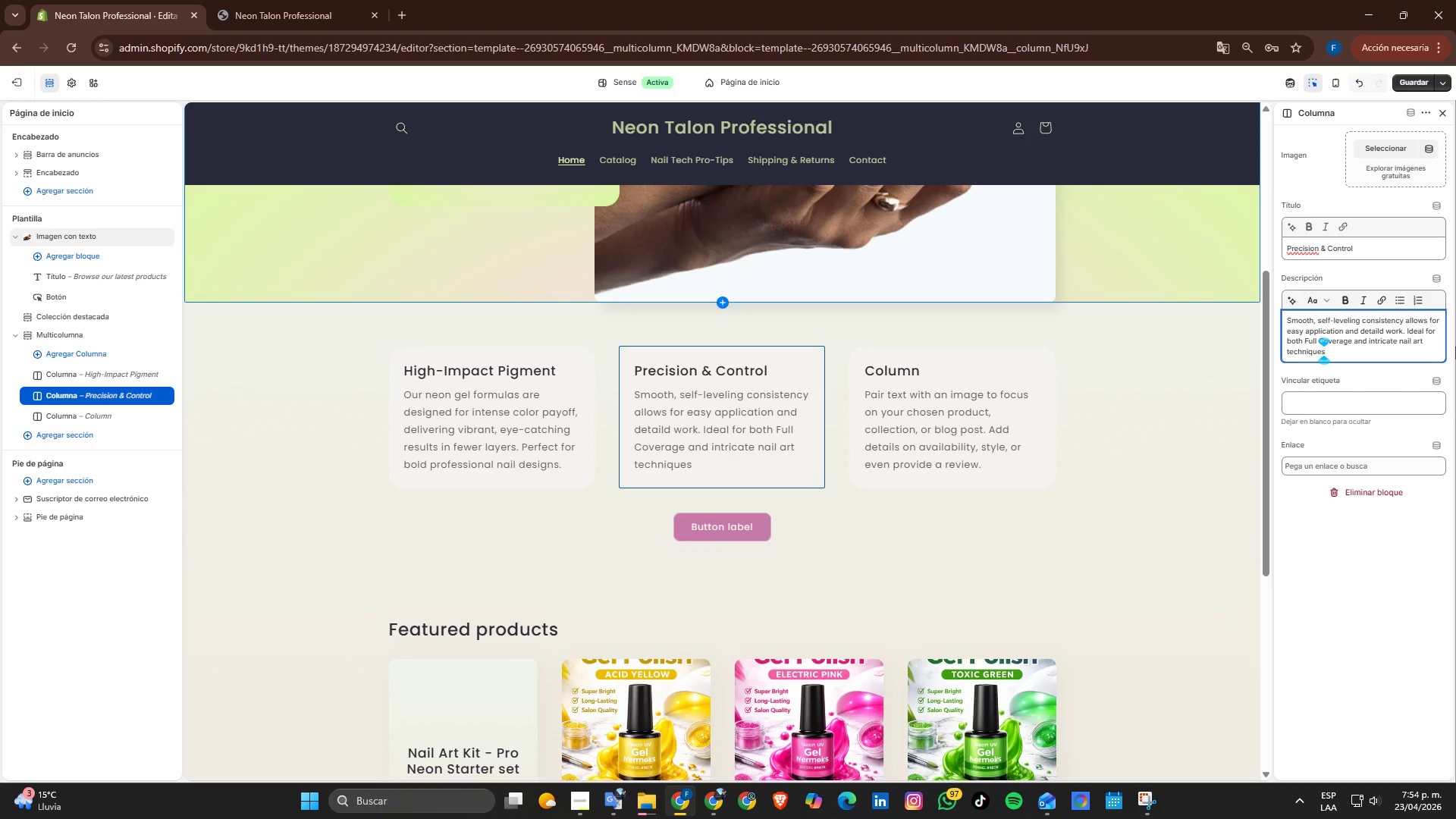 
hold_key(key=E, duration=0.34)
 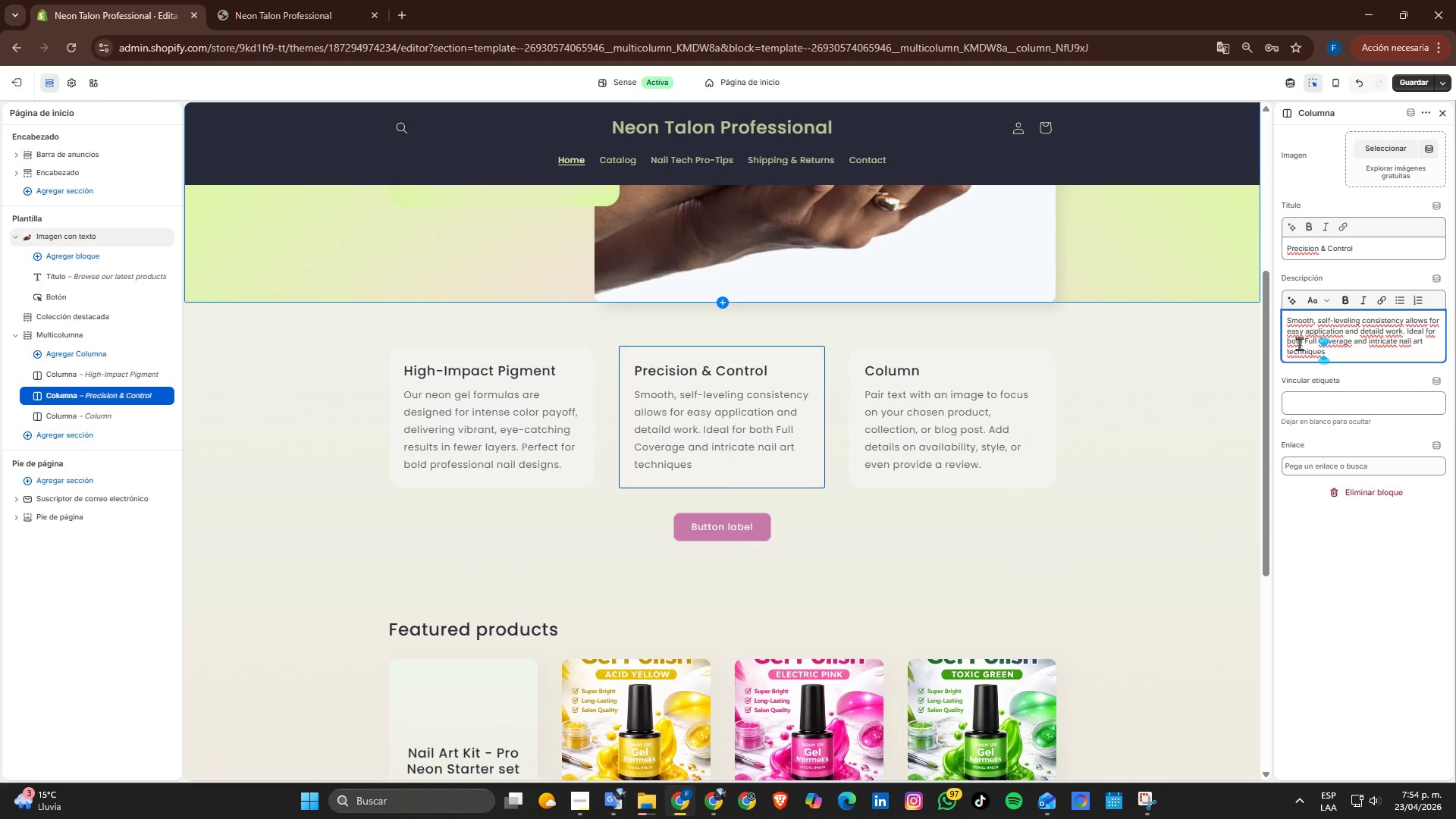 
left_click([1313, 343])
 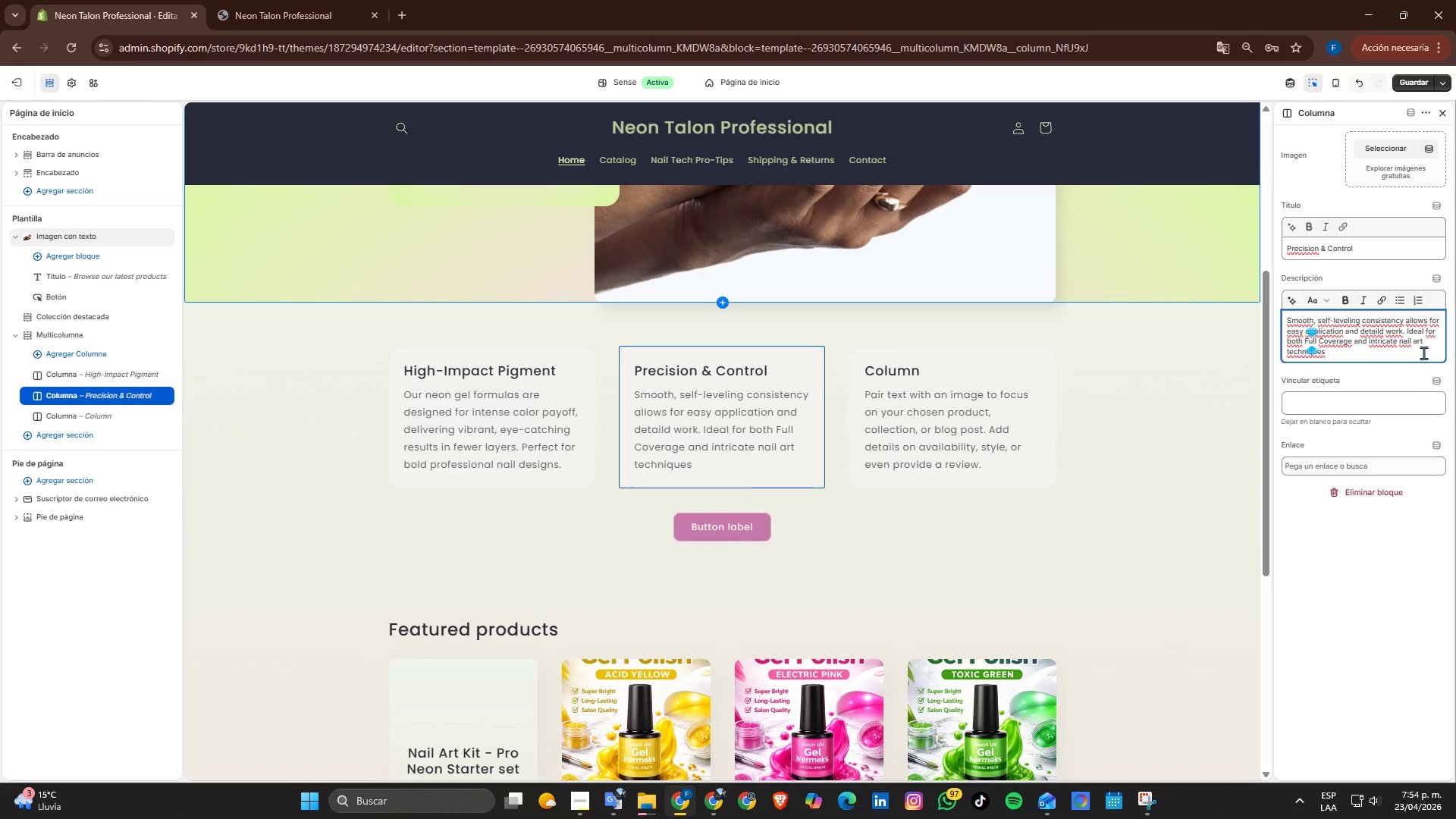 
key(ArrowLeft)
 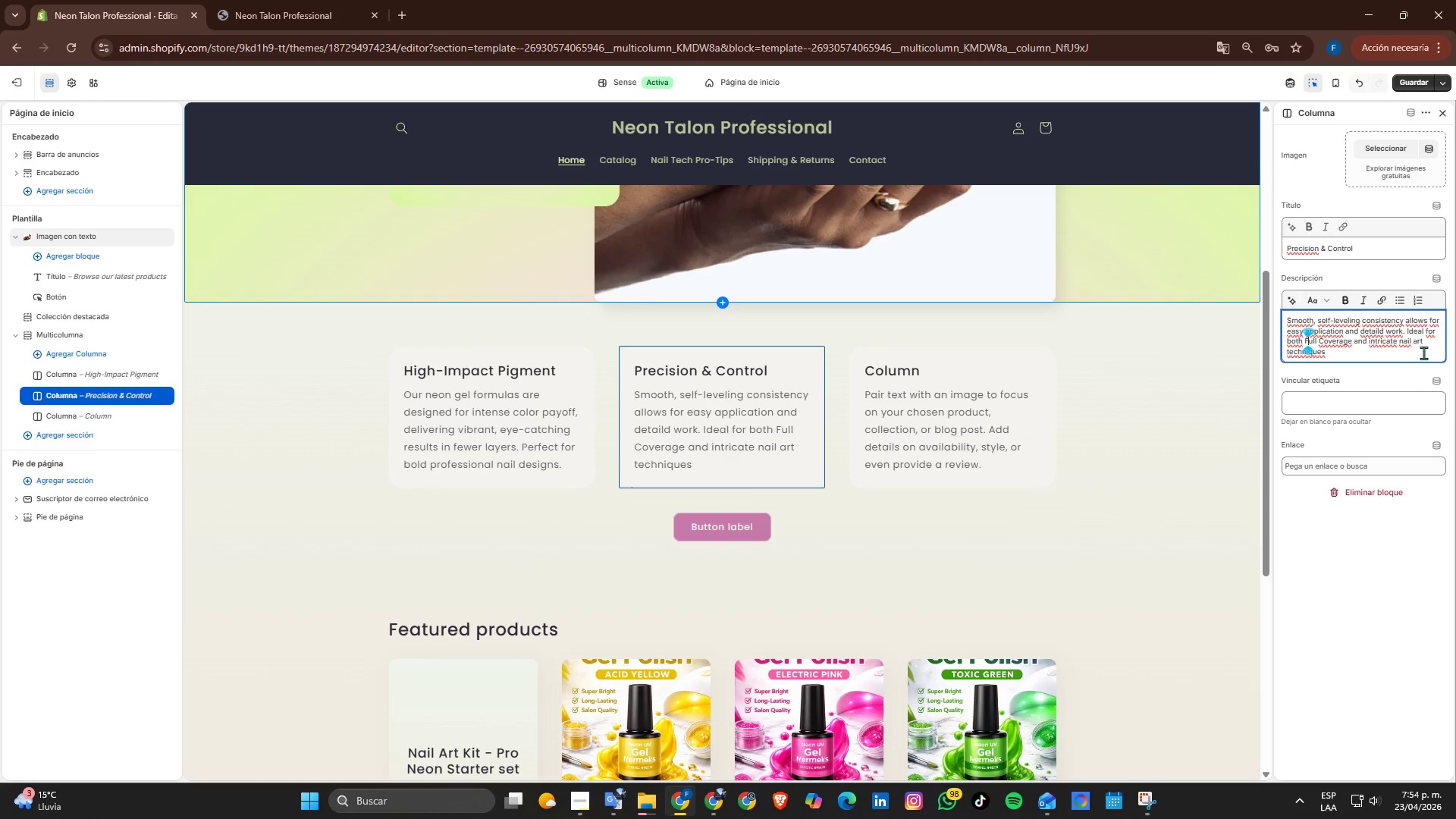 
key(Backspace)
 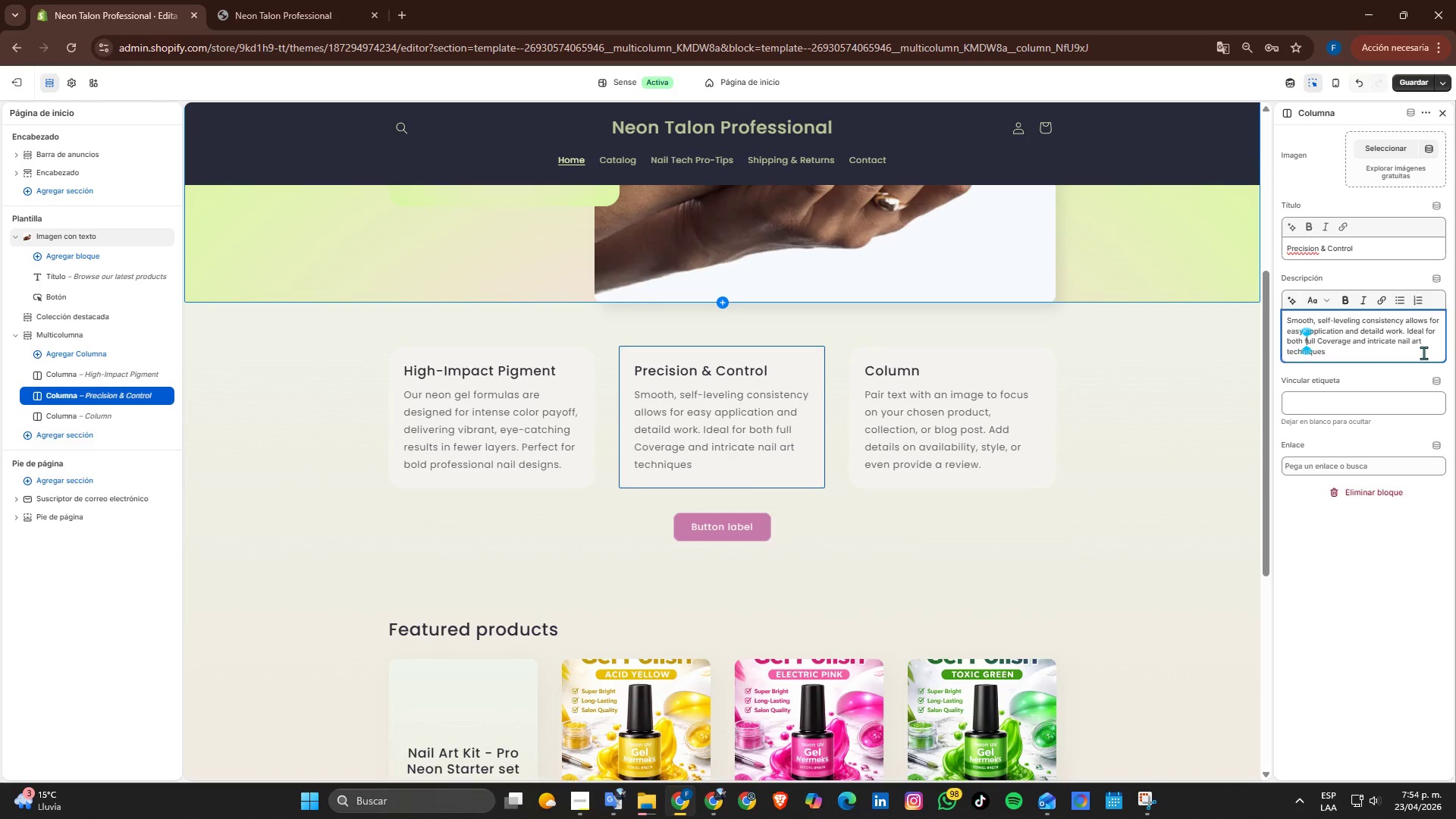 
key(F)
 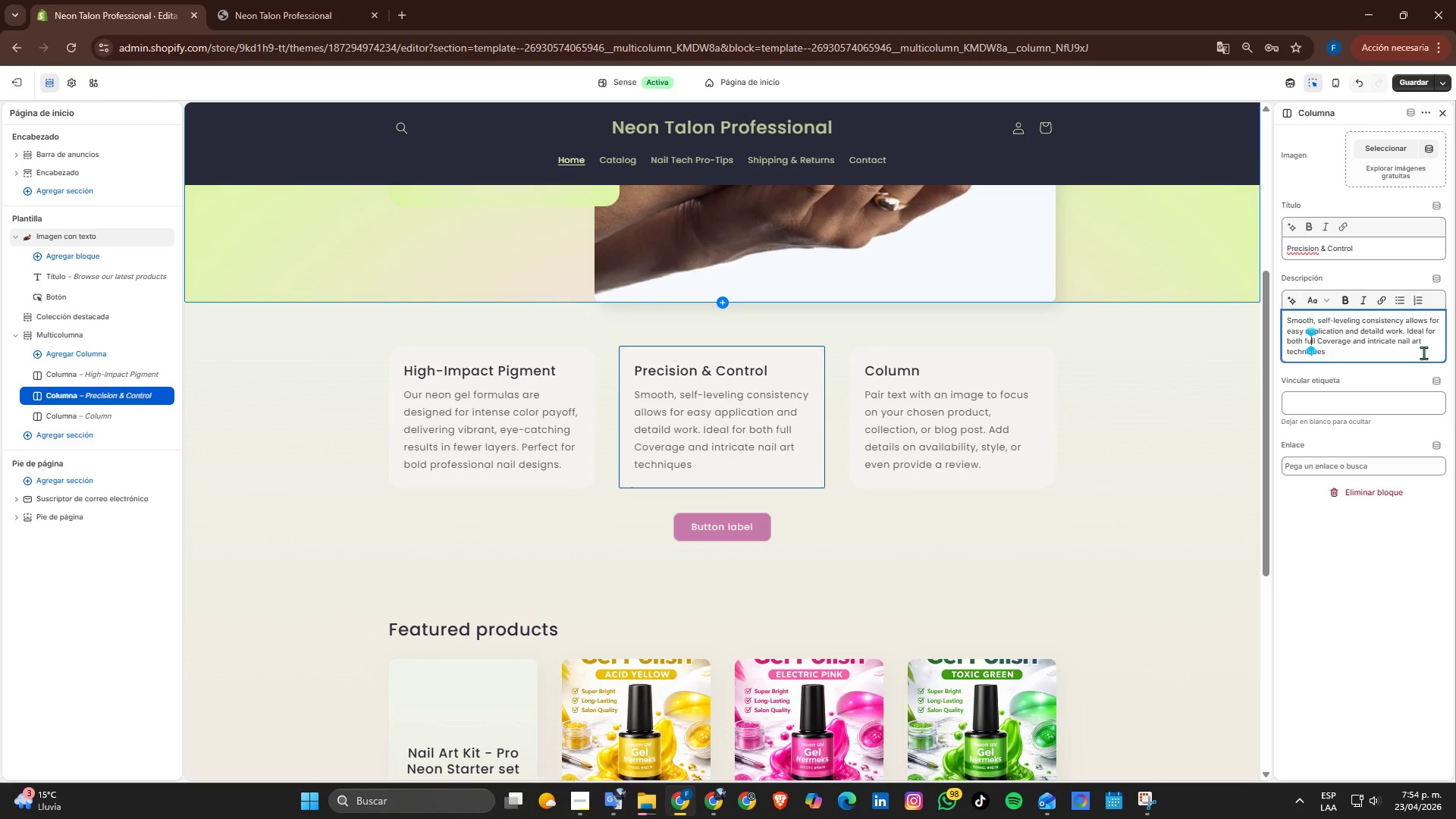 
key(ArrowRight)
 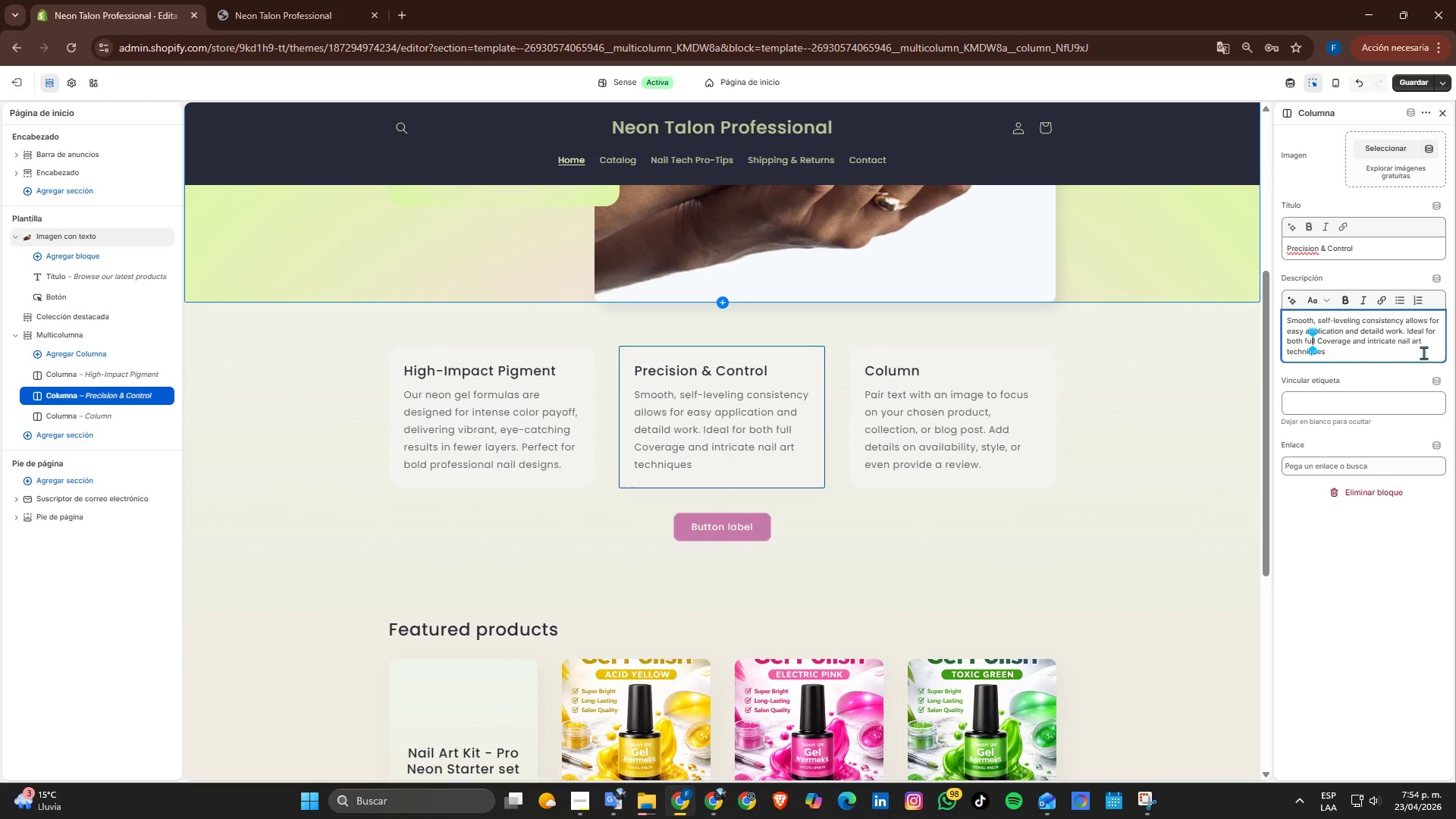 
key(ArrowRight)
 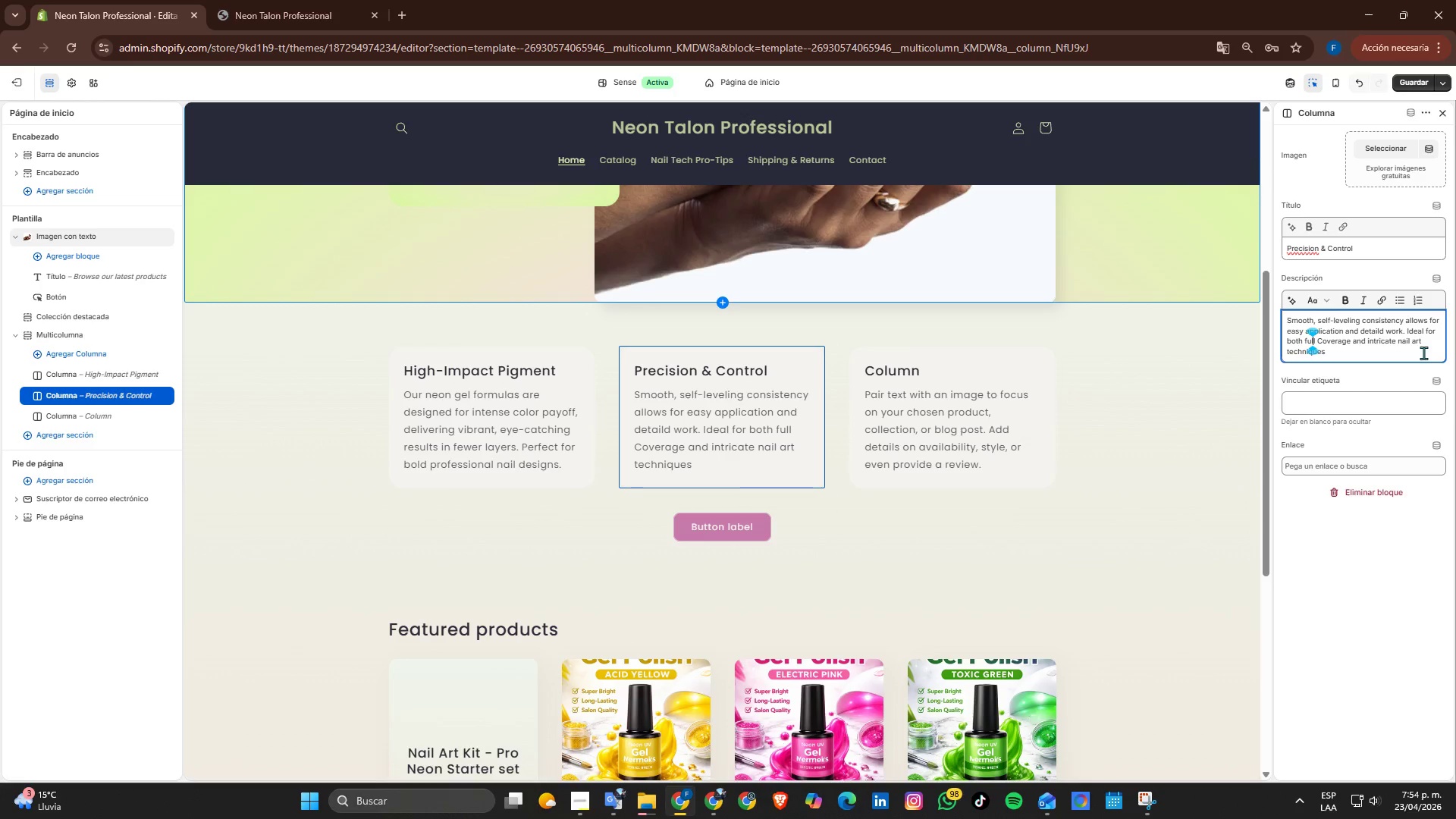 
key(ArrowRight)
 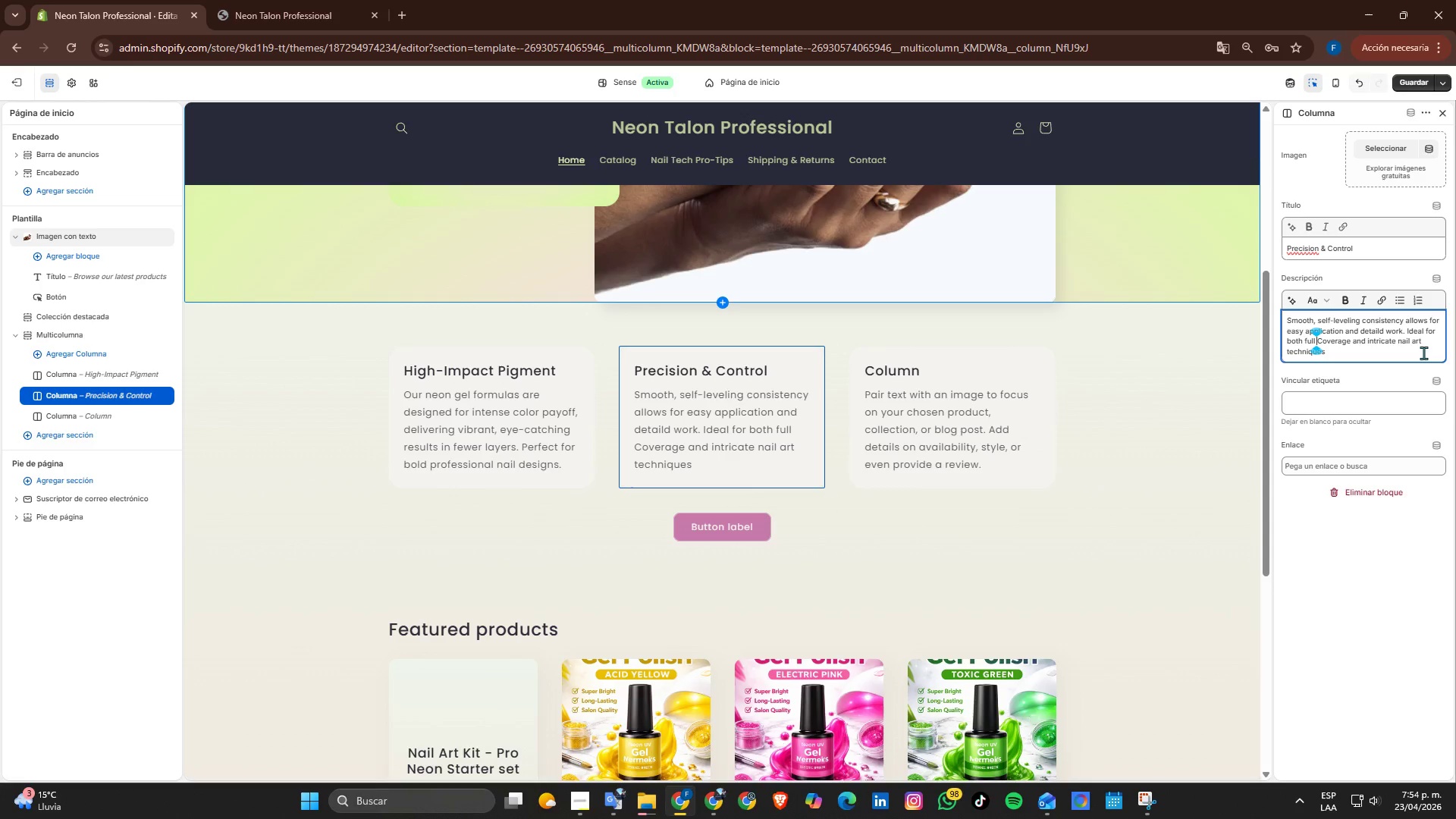 
key(ArrowRight)
 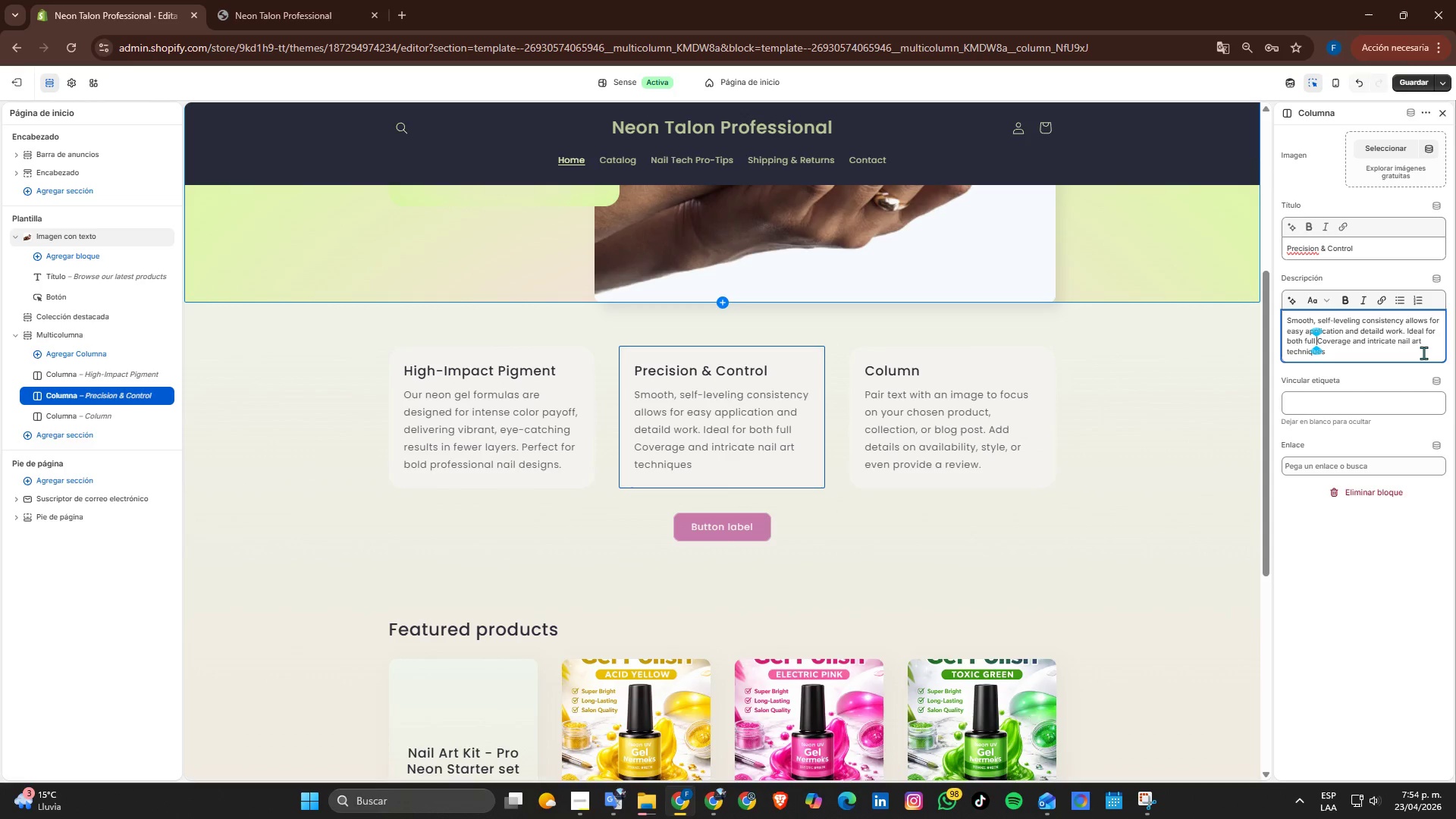 
key(ArrowRight)
 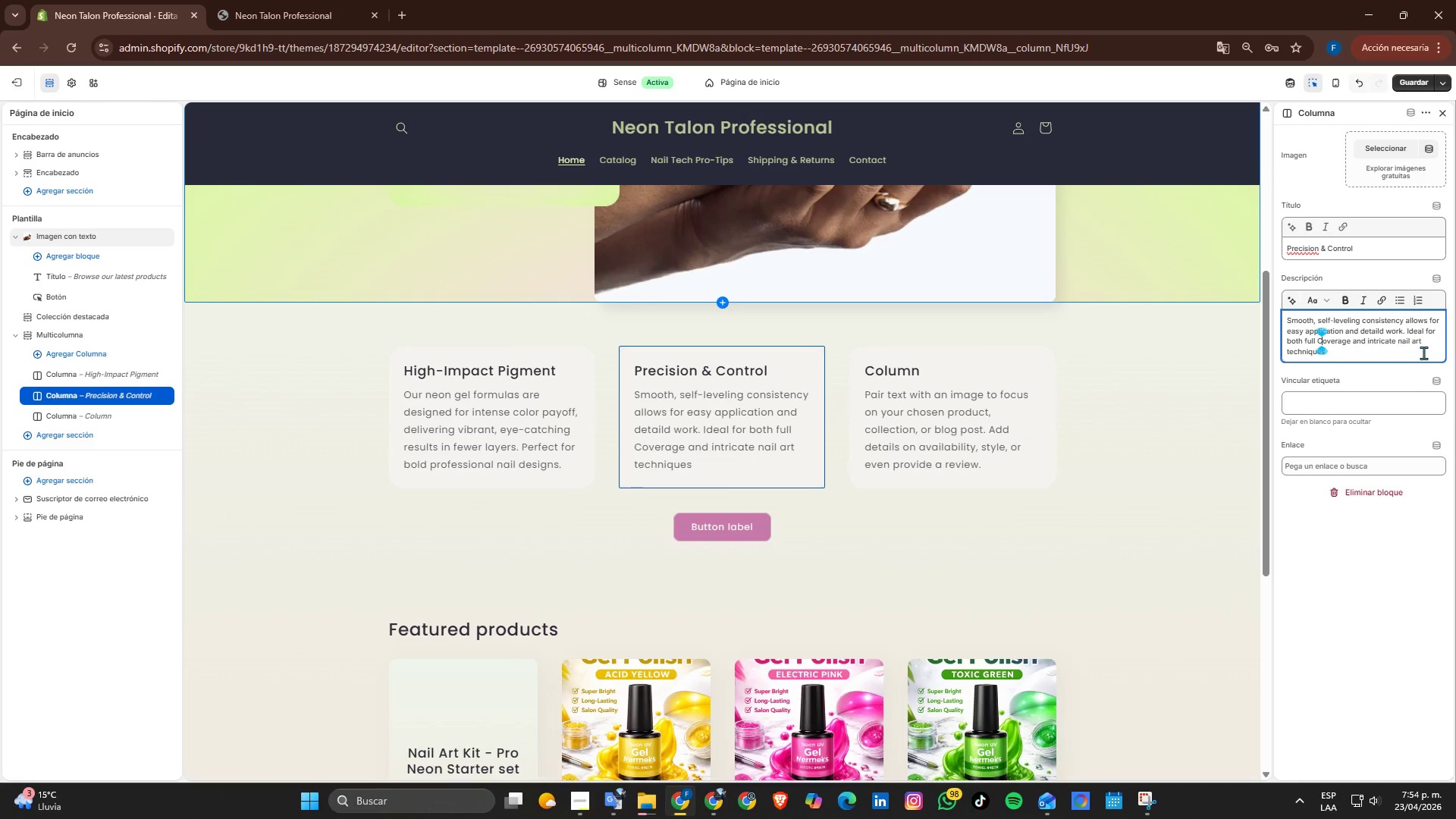 
key(Backspace)
 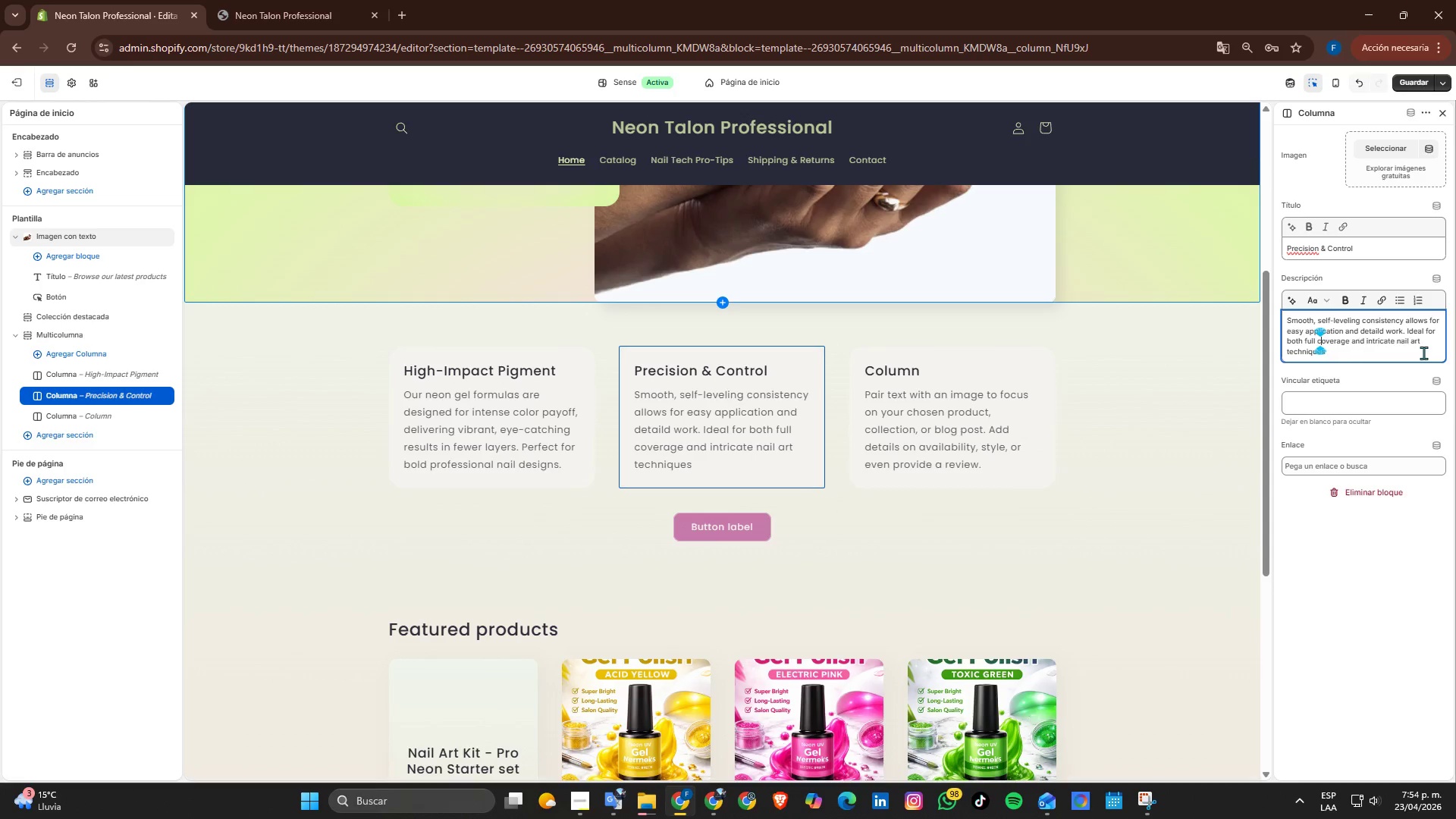 
key(C)
 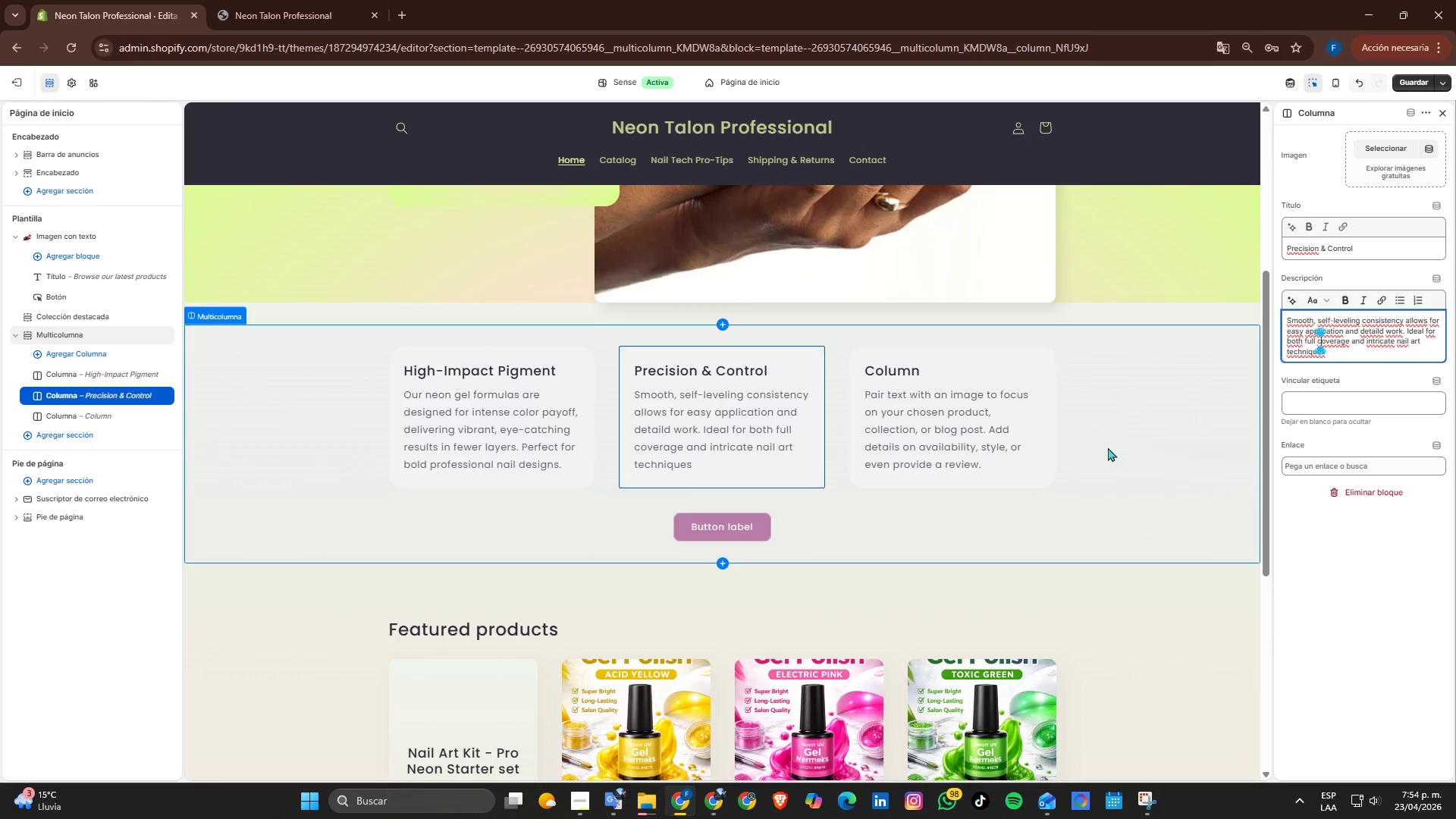 
left_click([907, 469])
 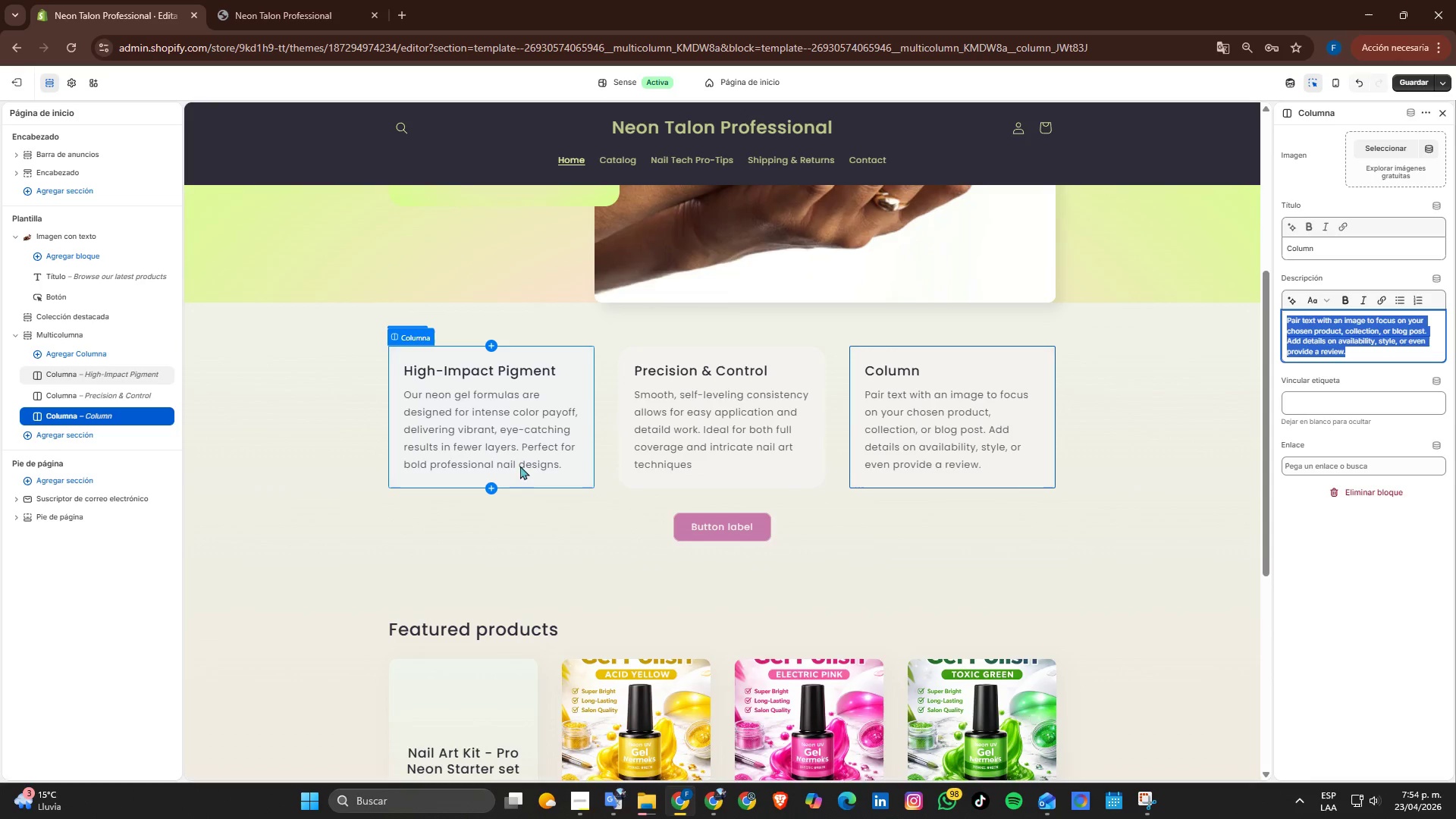 
left_click([950, 445])
 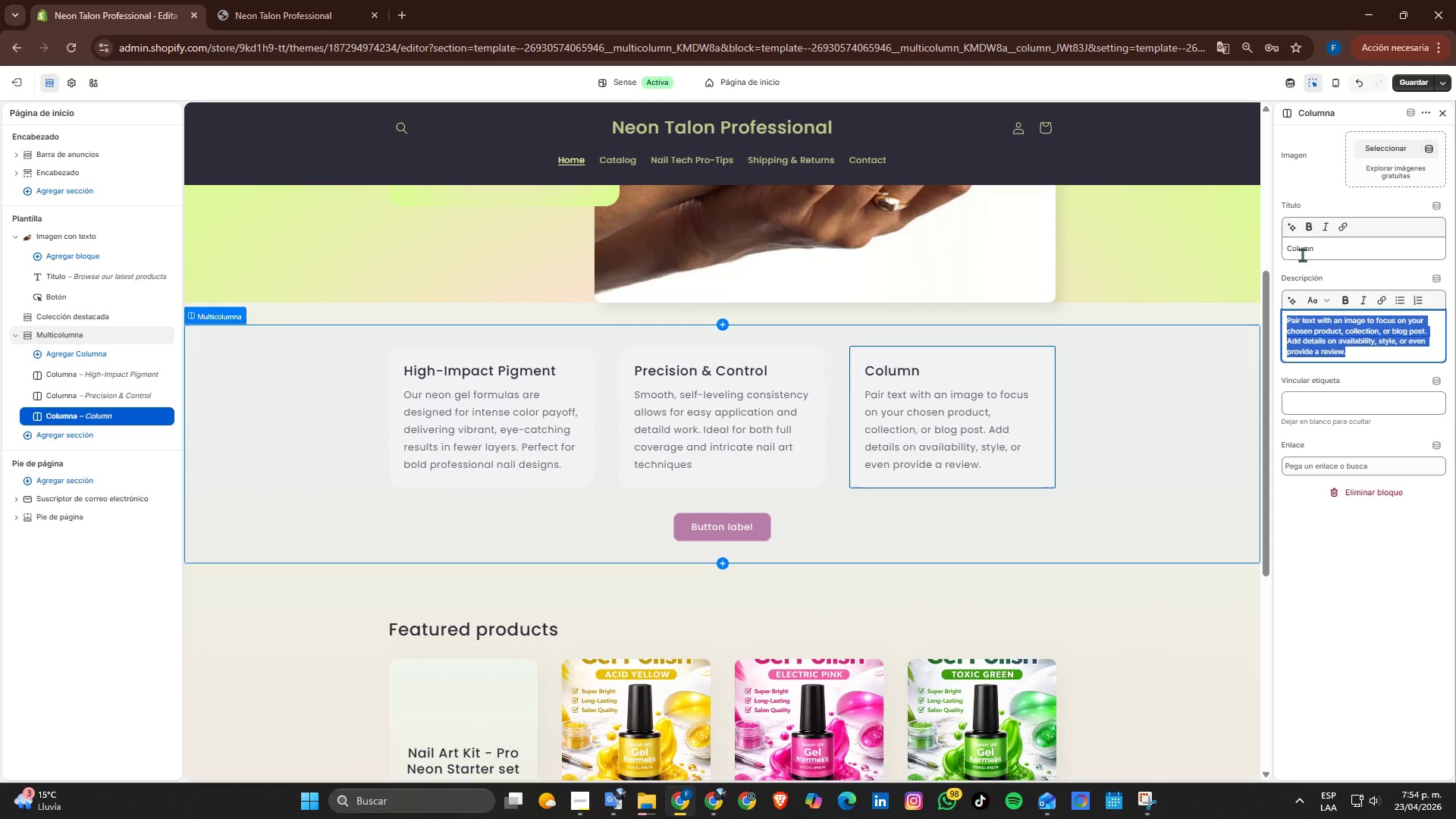 
left_click([1310, 249])
 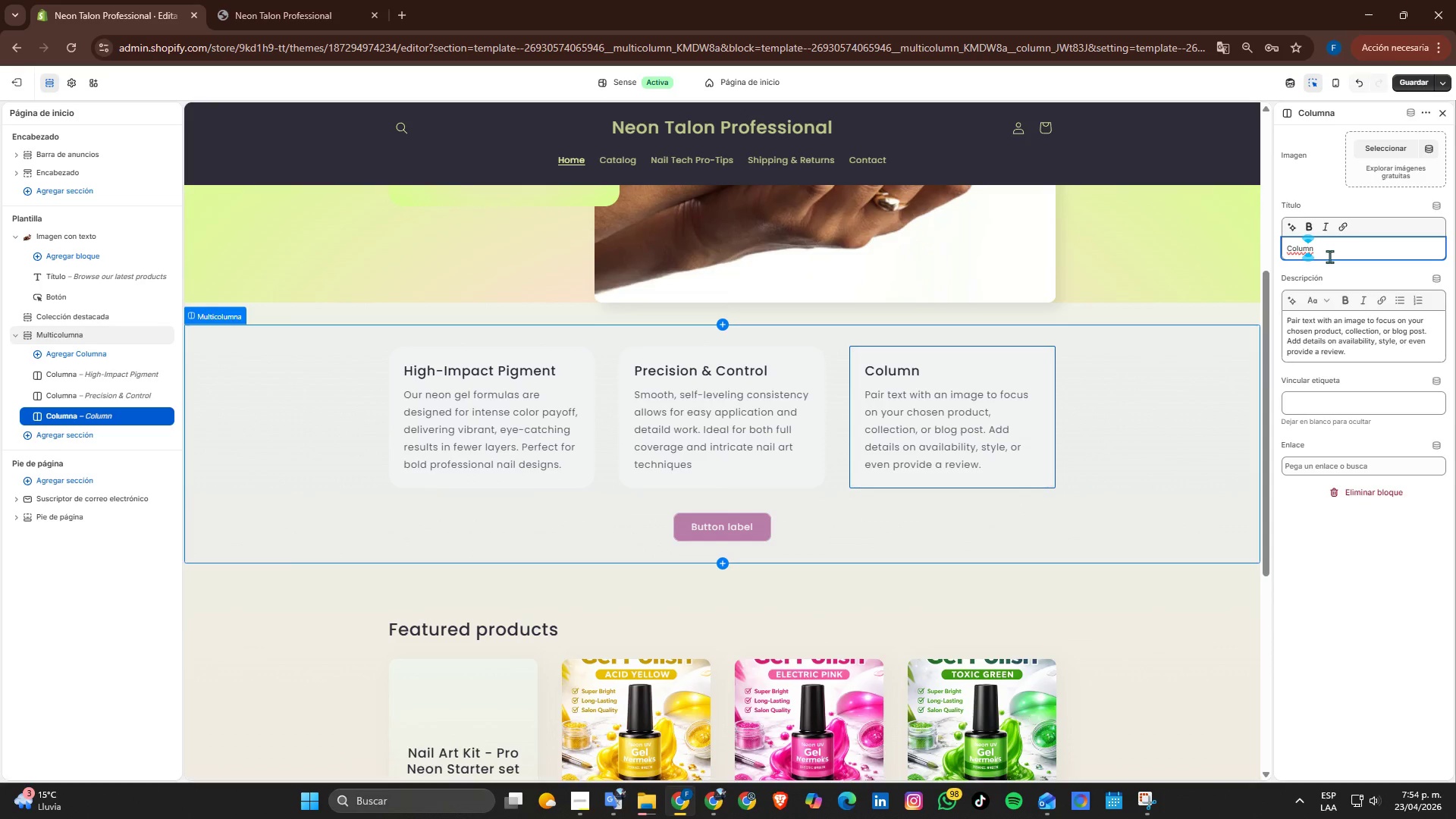 
key(ArrowRight)
 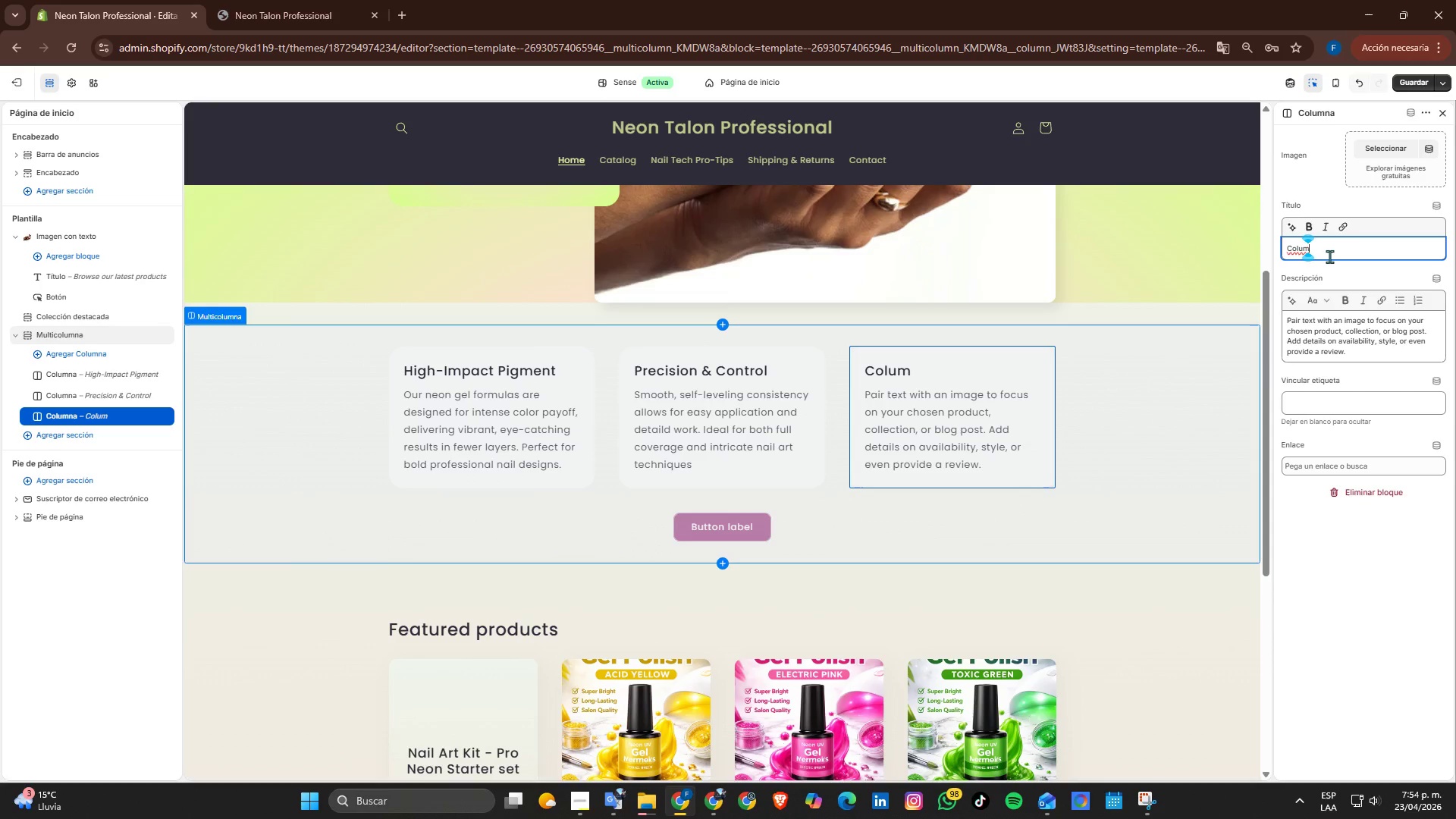 
key(Backspace)
key(Backspace)
key(Backspace)
key(Backspace)
key(Backspace)
key(Backspace)
type(Sae %)
key(Backspace)
type(^ Professional Grade)
 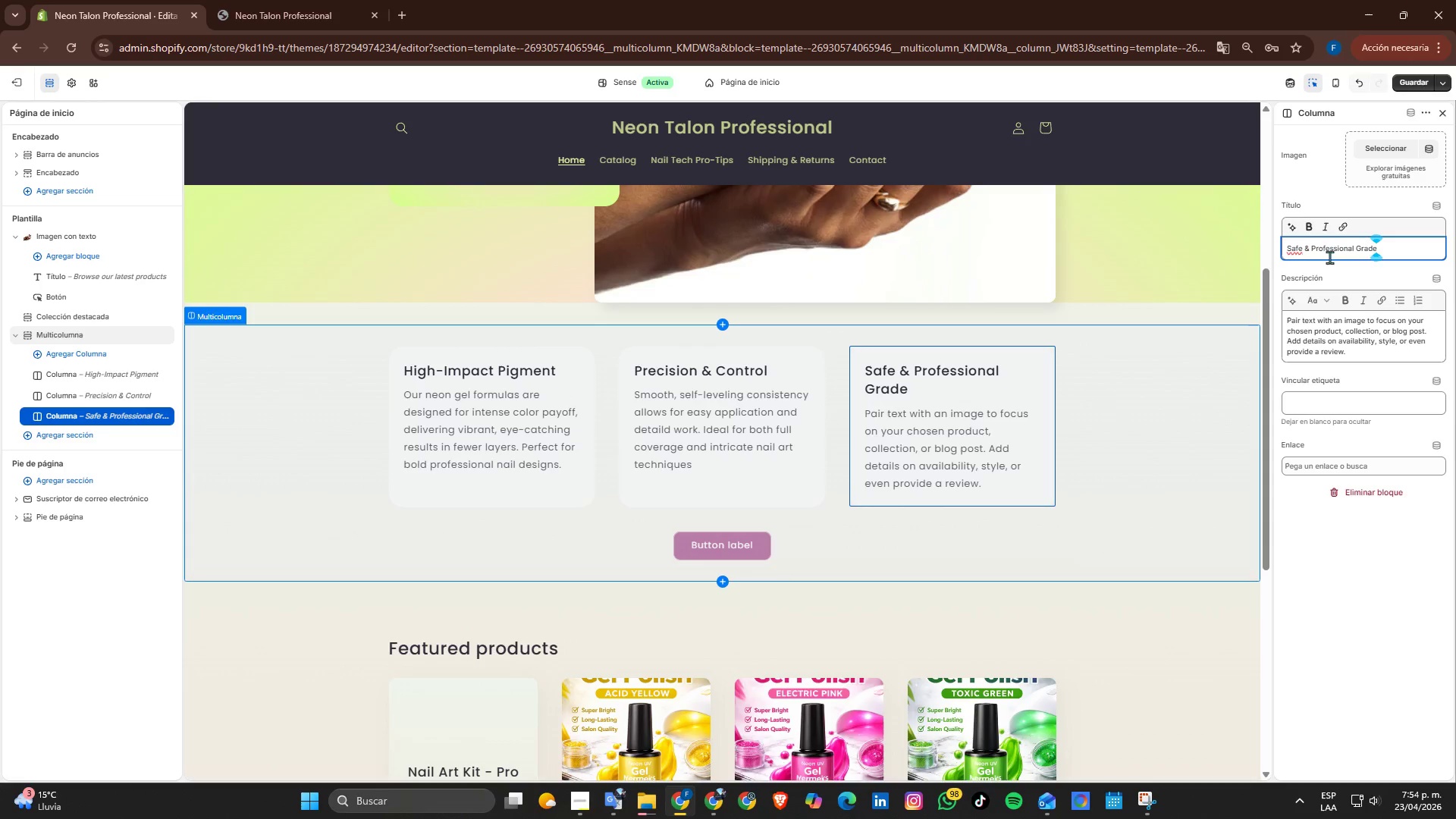 
left_click([1368, 358])
 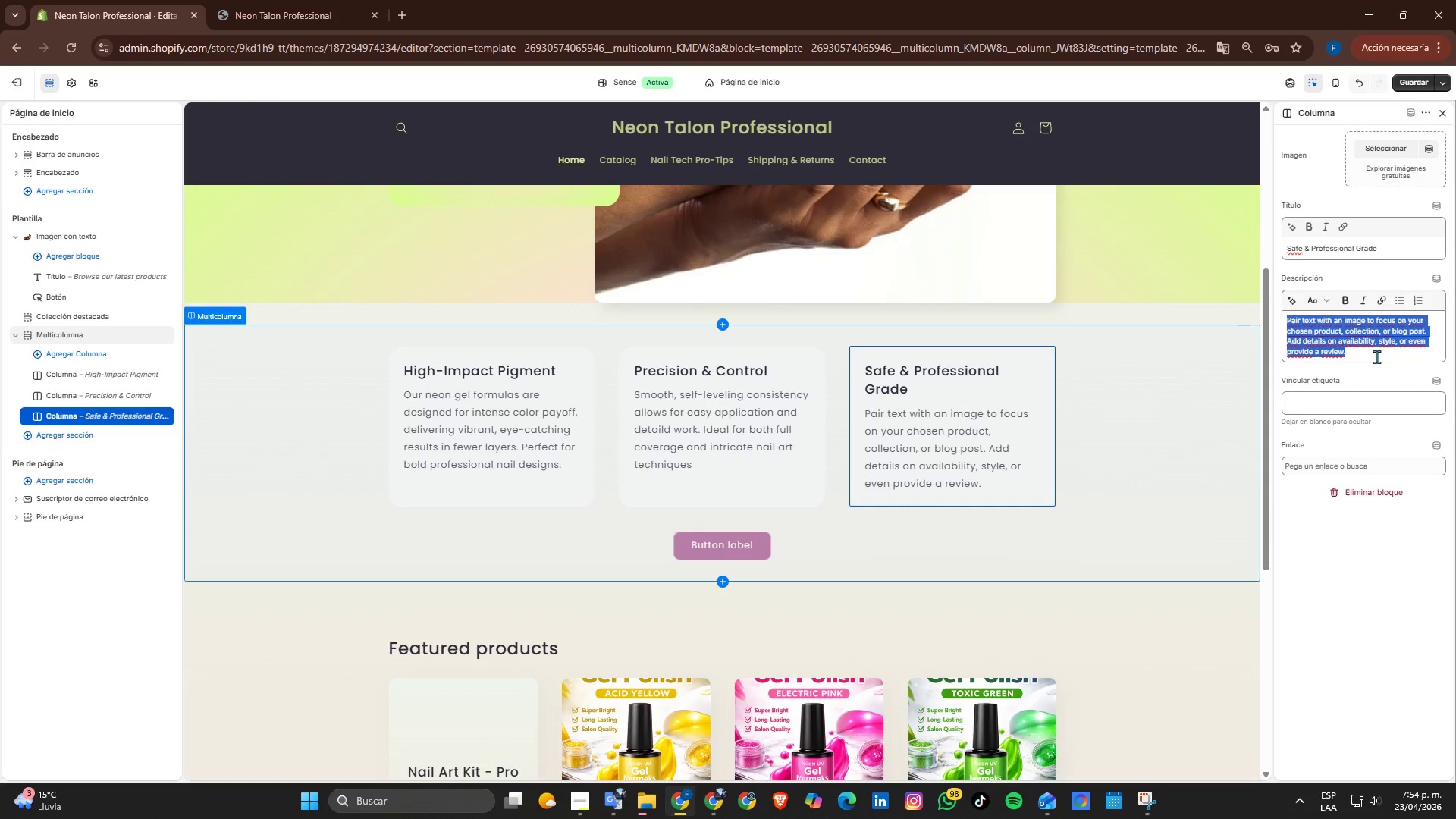 
type(Formulated with high-quality )
key(Backspace)
type(, salon )
key(Backspace)
type(-safe ingredientes, Designed for professional use with po)
key(Backspace)
type(roper curing to ensure durability n)
key(Backspace)
type(and safe wear.)
 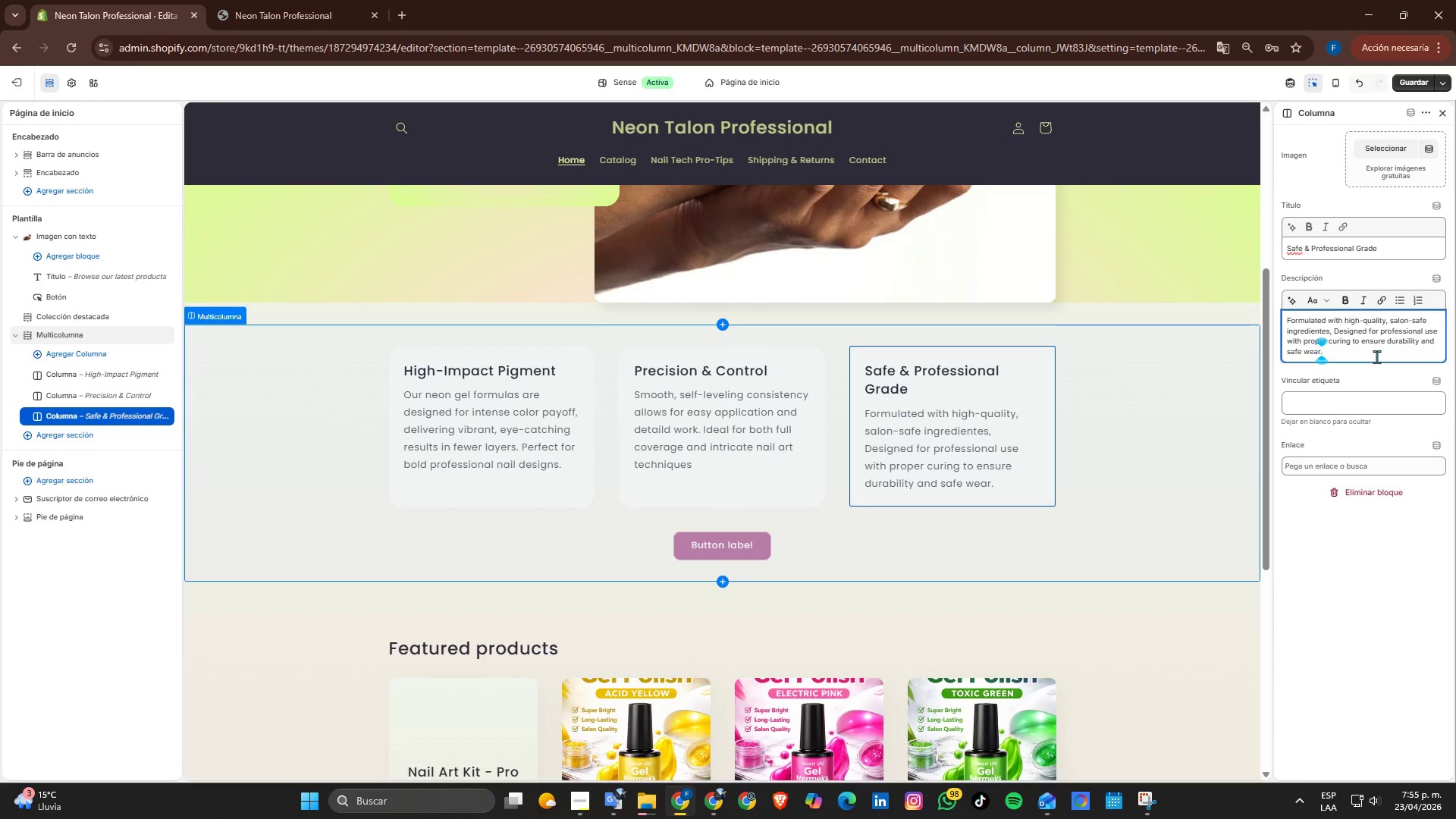 
wait(26.42)
 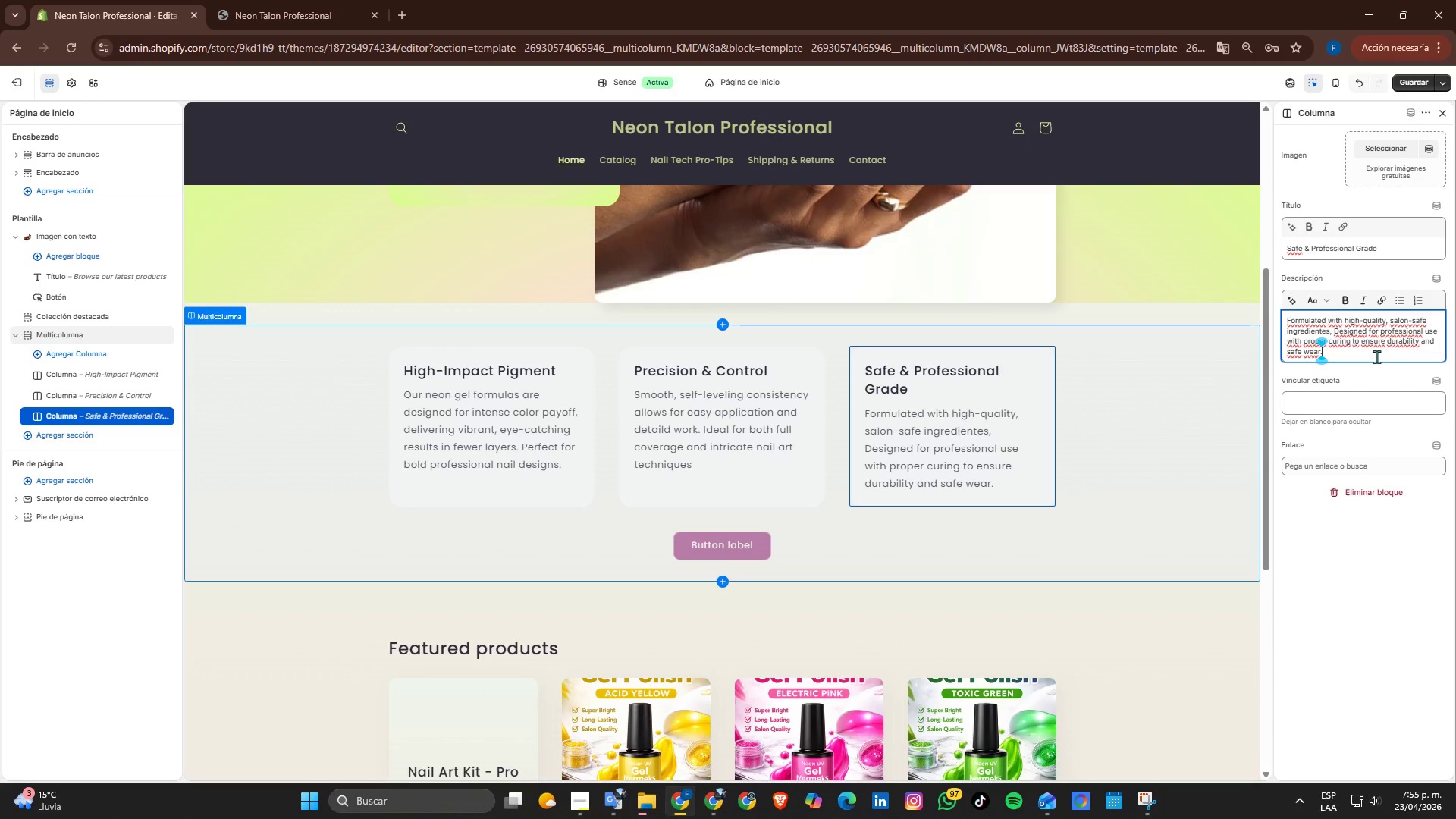 
scroll: coordinate [1373, 356], scroll_direction: down, amount: 1.0
 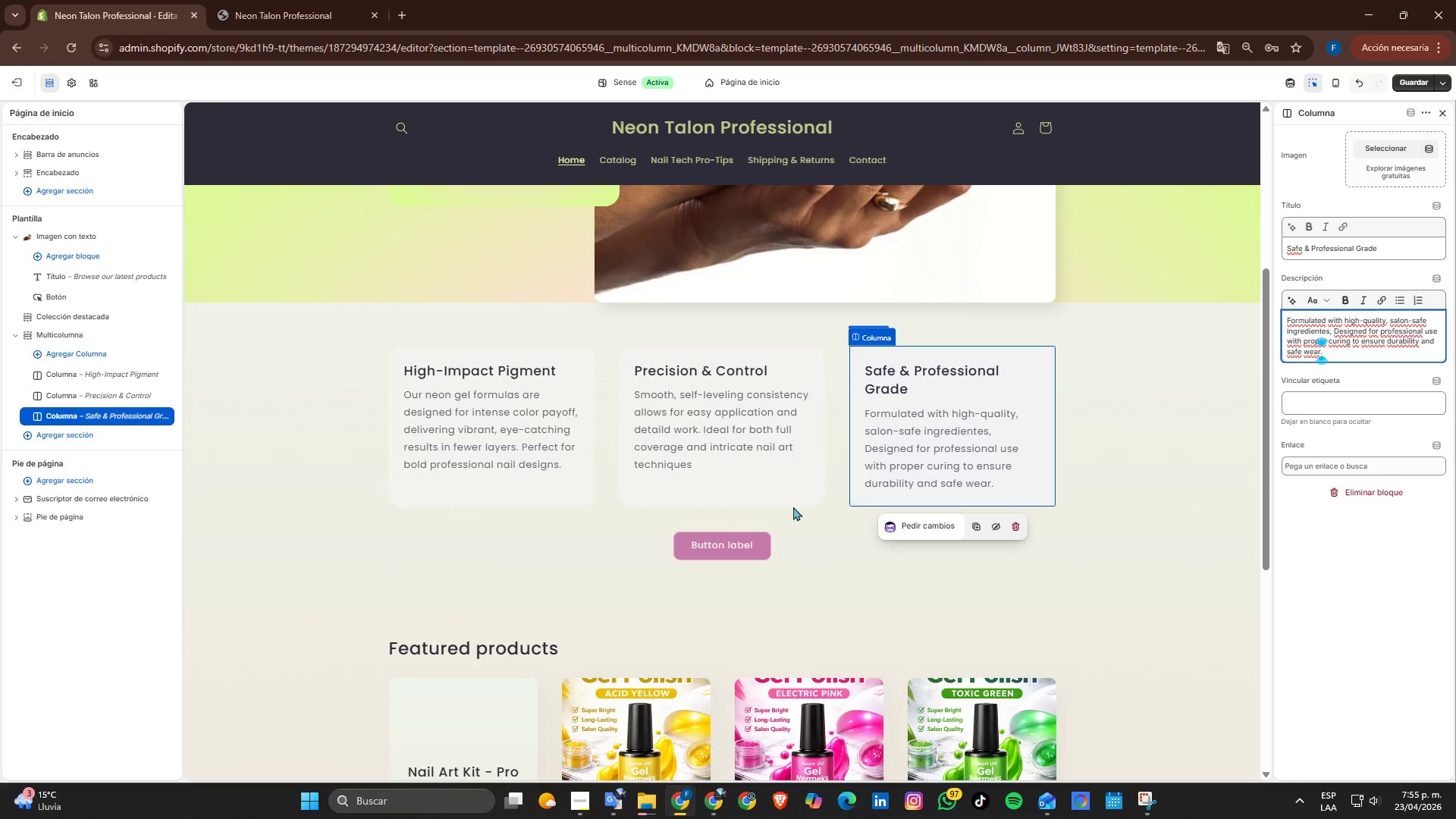 
scroll: coordinate [758, 508], scroll_direction: up, amount: 1.0
 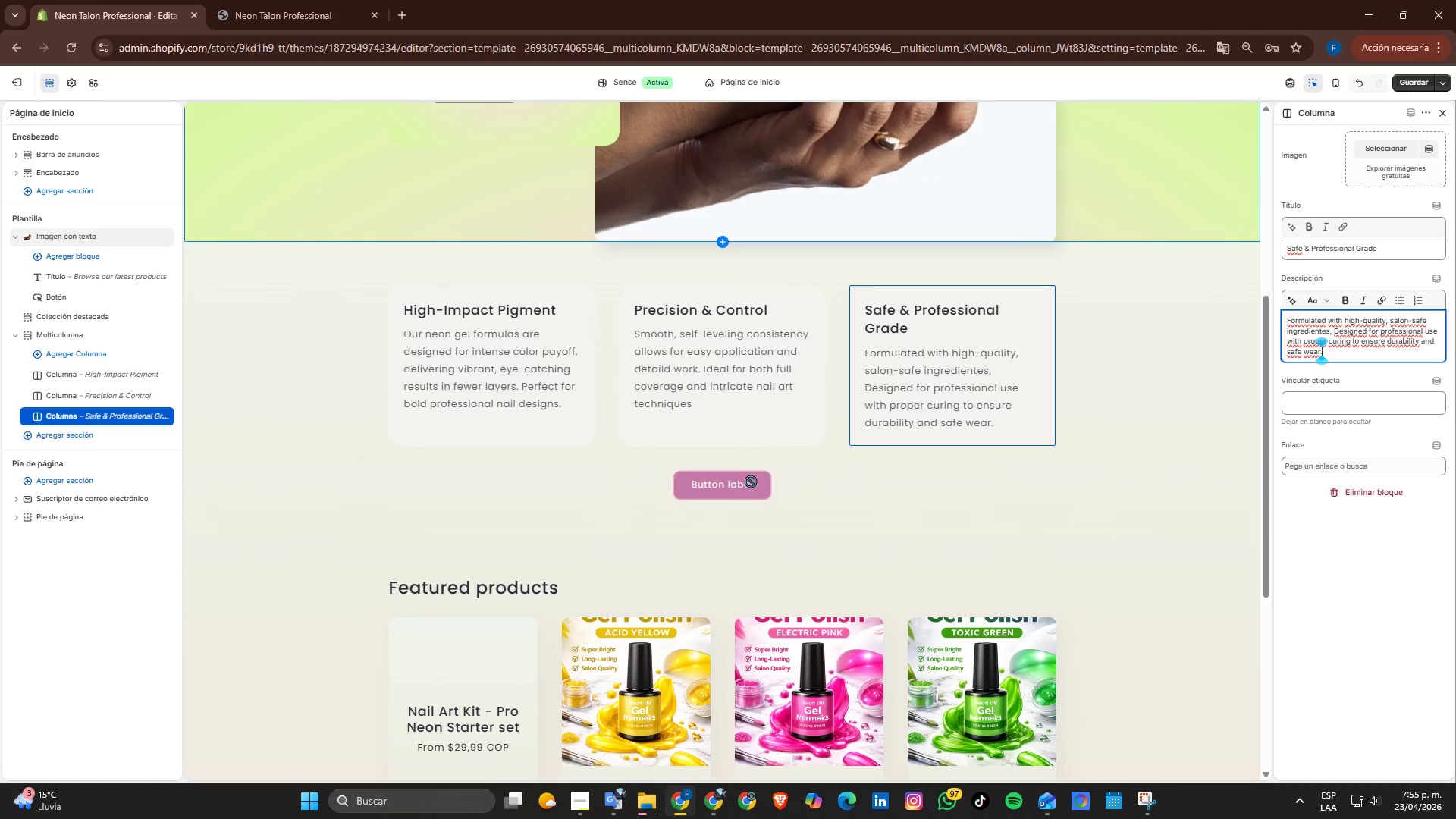 
left_click([750, 481])
 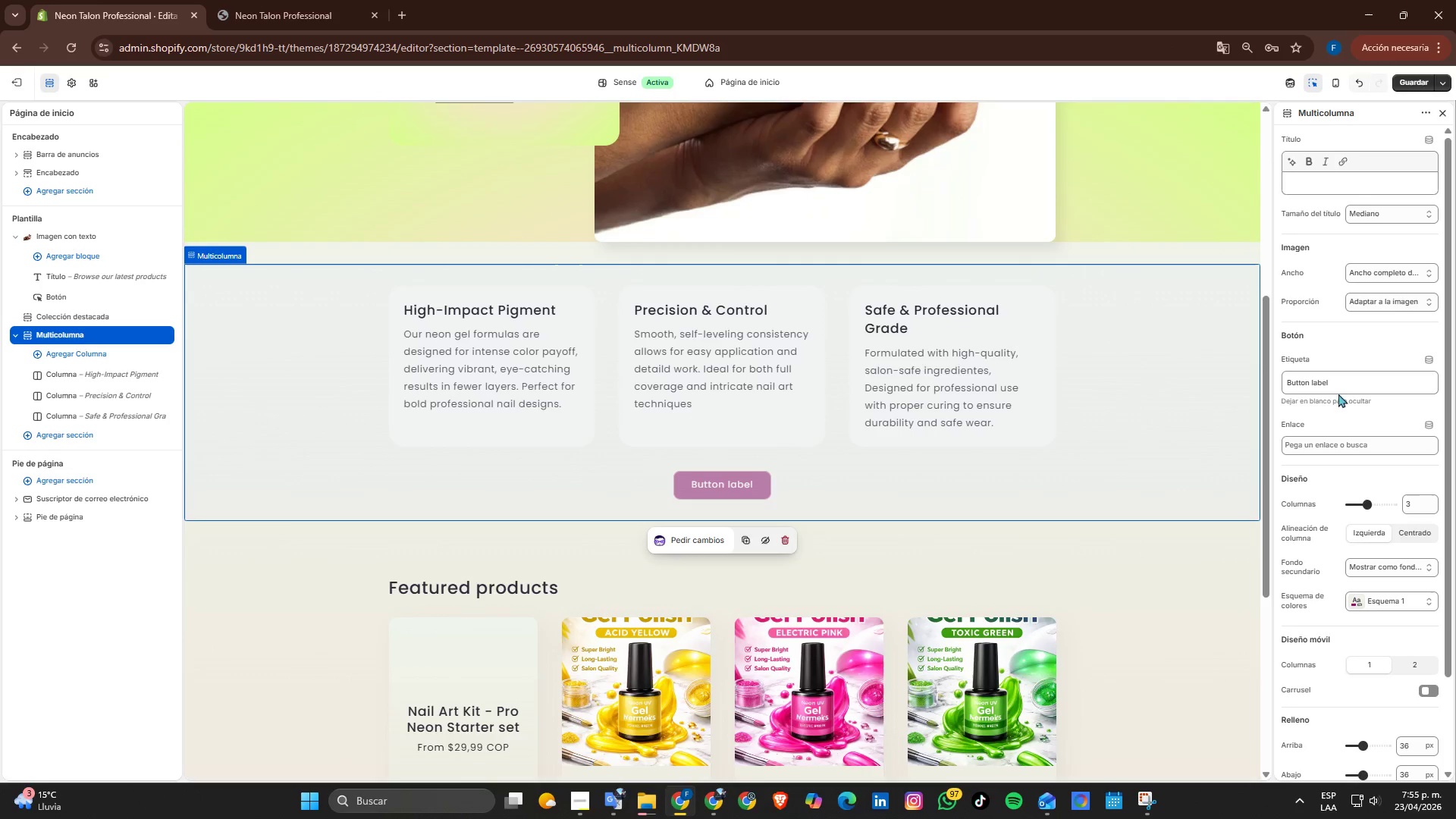 
left_click([1343, 388])
 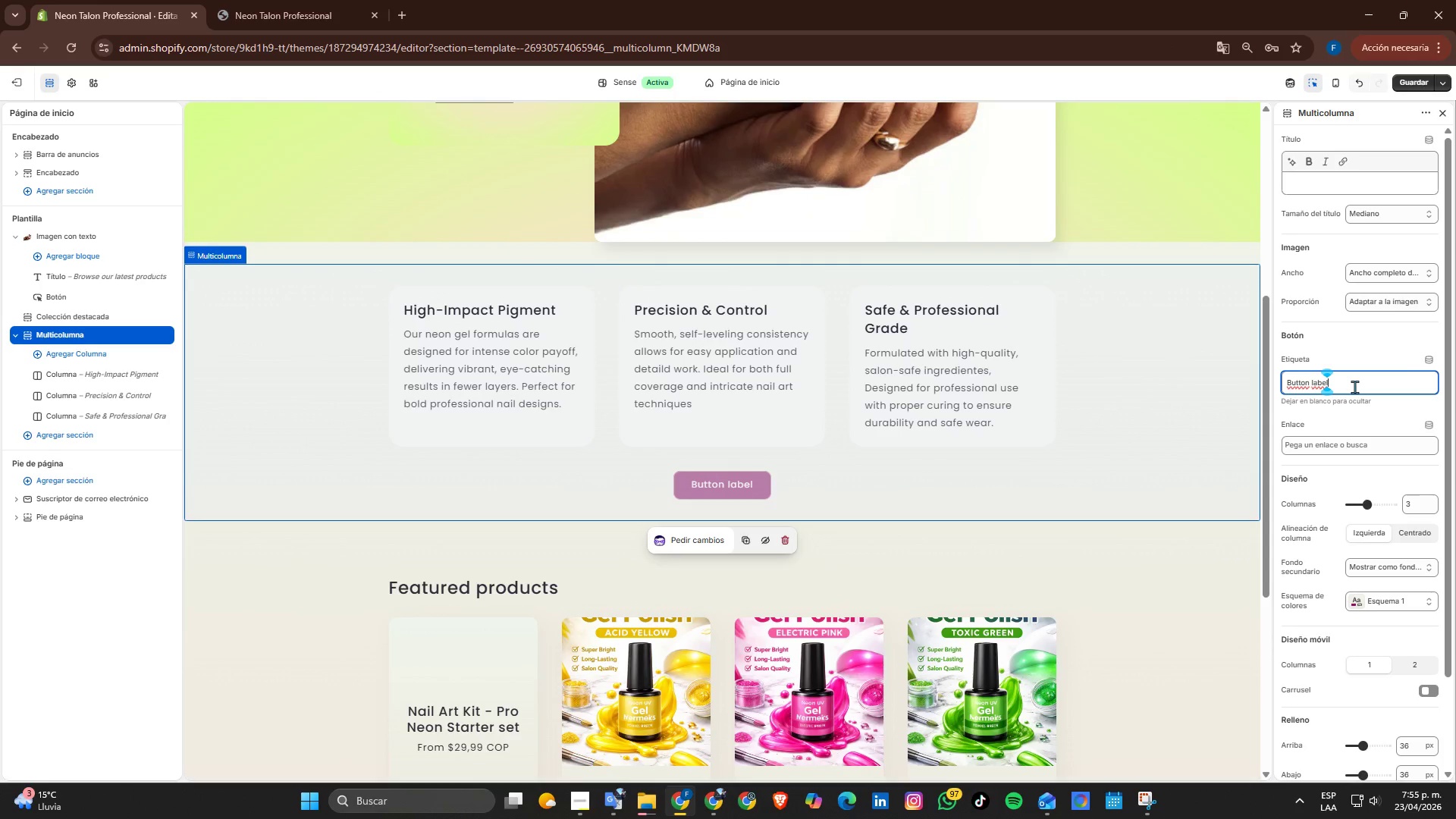 
wait(8.45)
 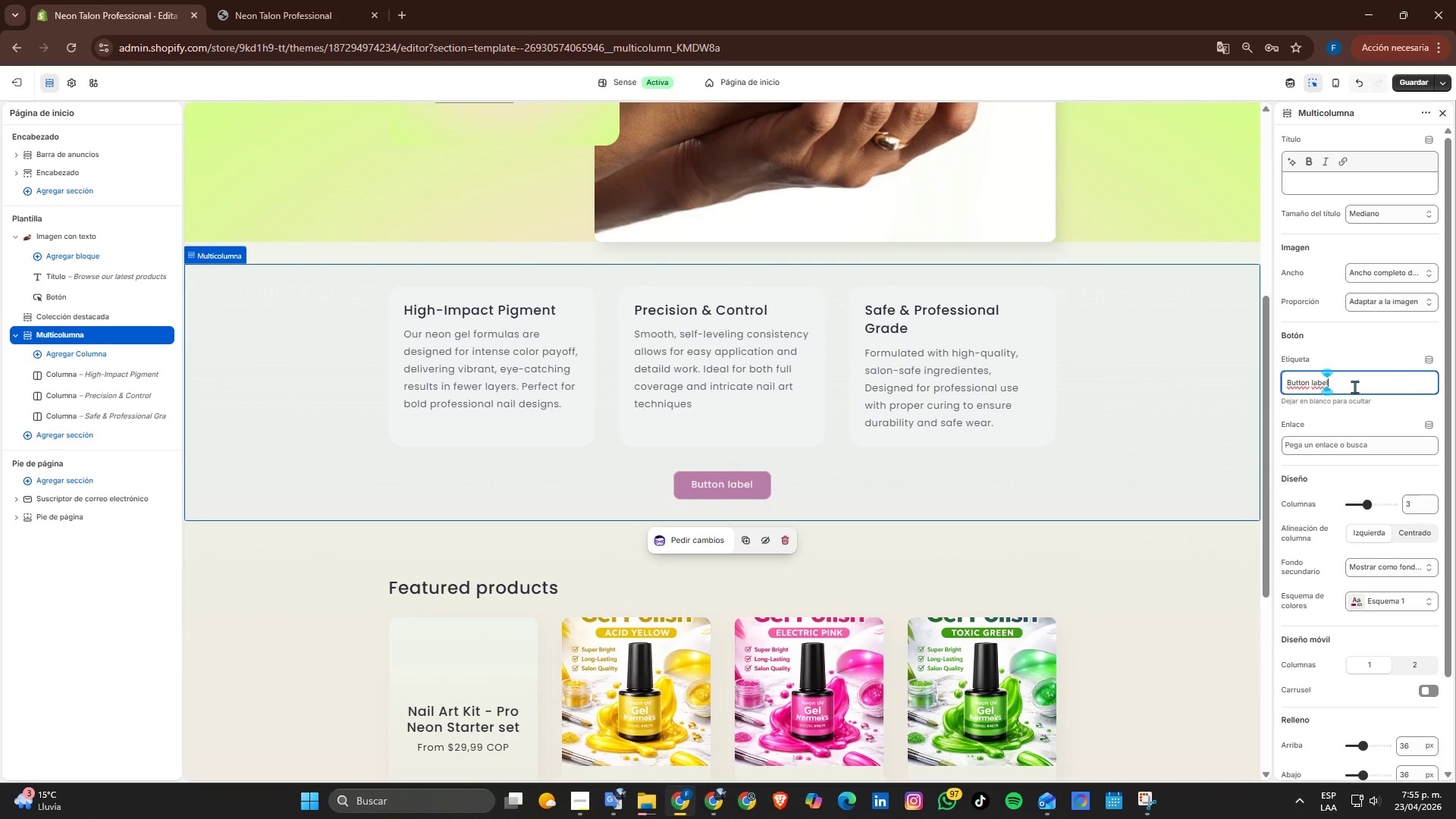 
scroll: coordinate [1354, 387], scroll_direction: down, amount: 1.0
 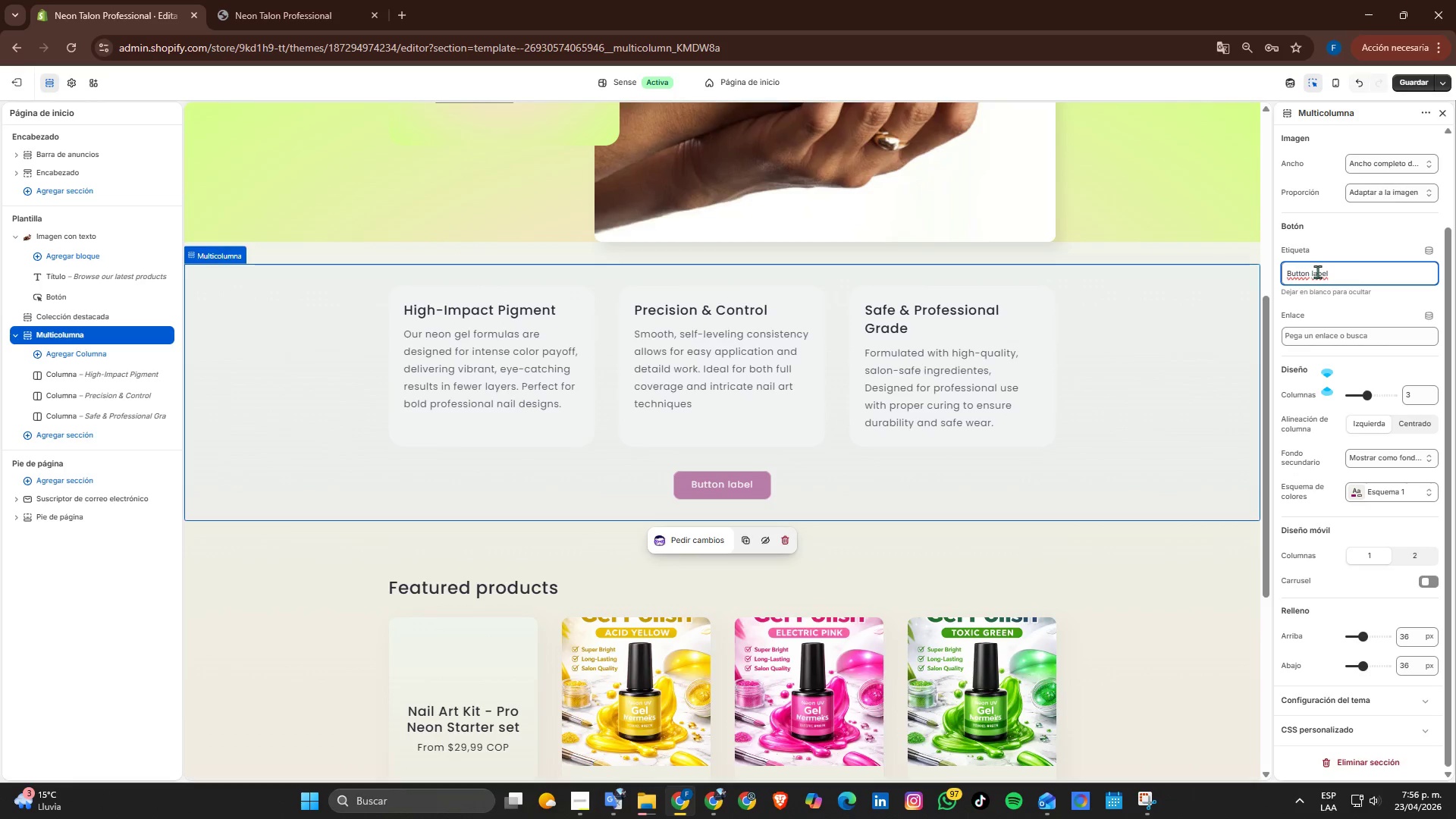 
left_click_drag(start_coordinate=[1342, 268], to_coordinate=[1263, 284])
 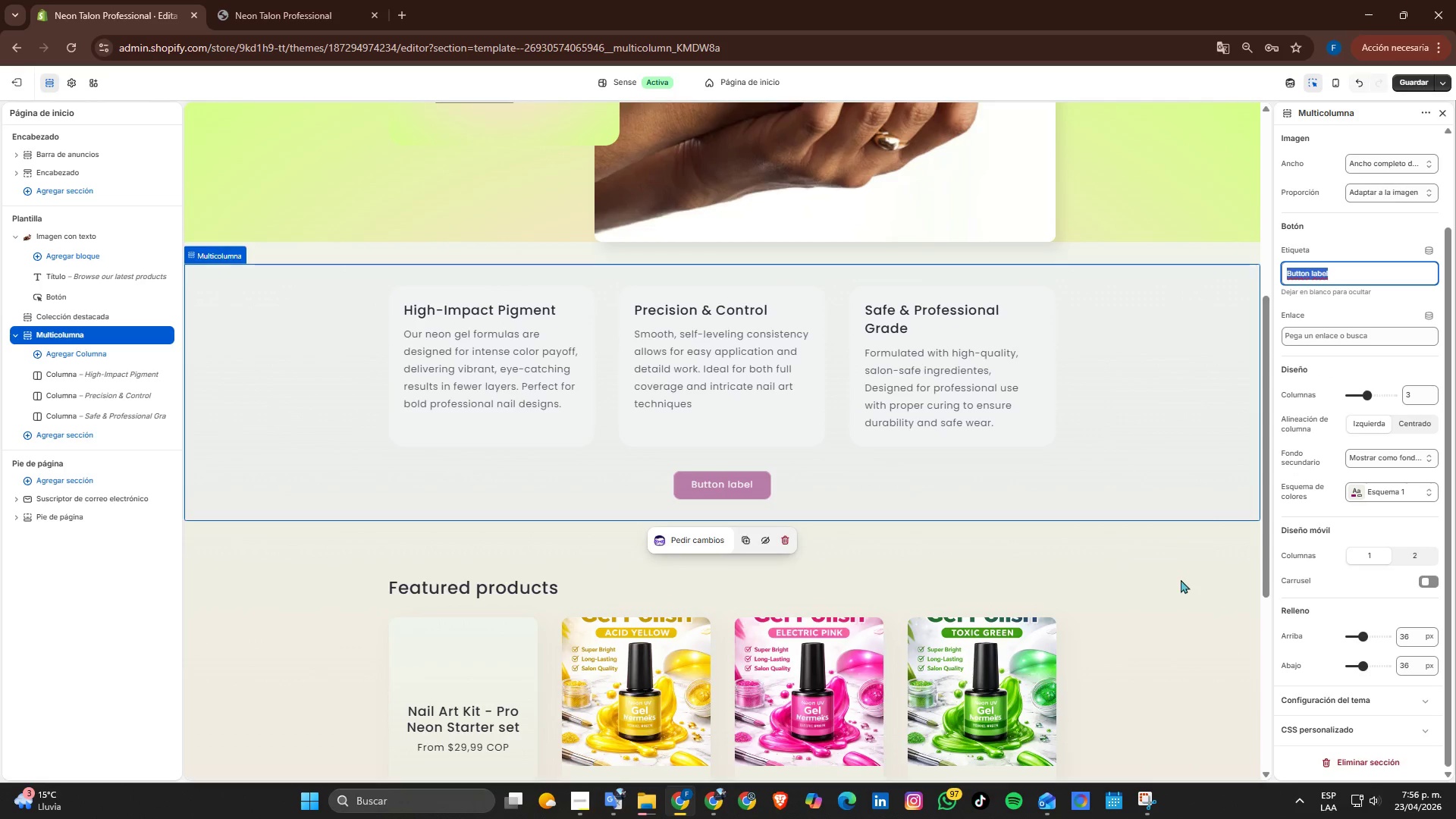 
wait(7.25)
 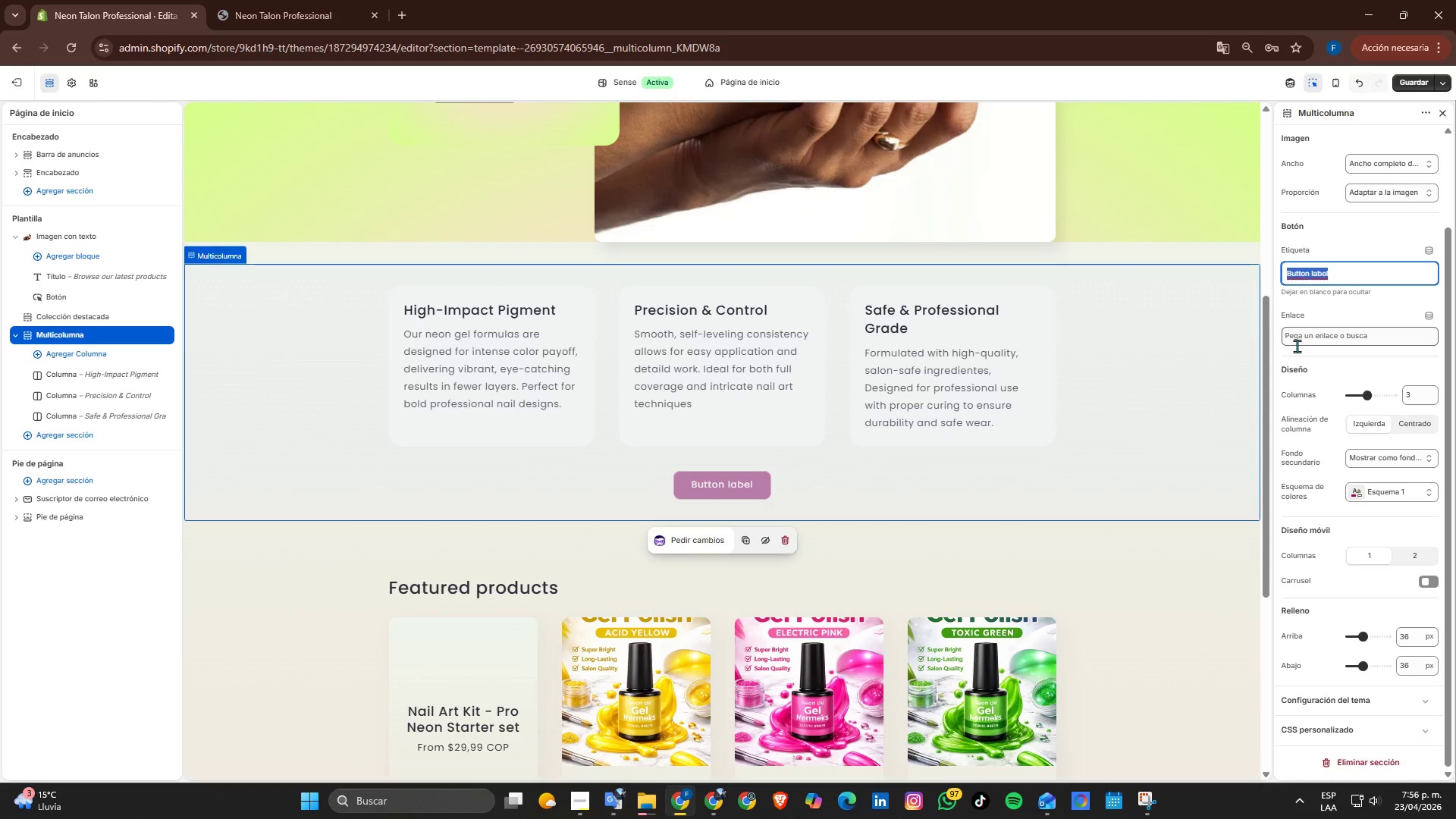 
type(Shop Neon Collection)
 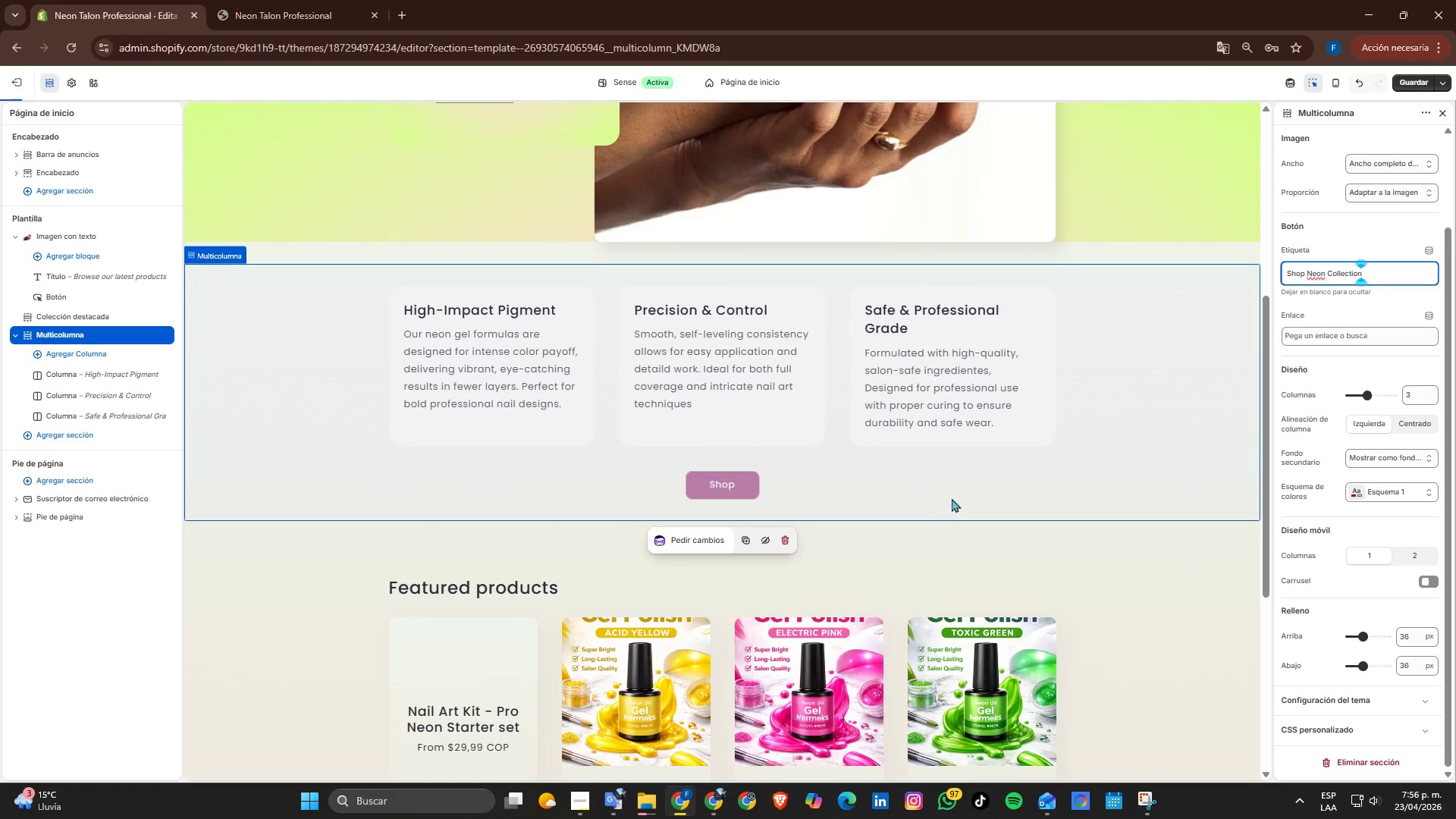 
left_click([1128, 526])
 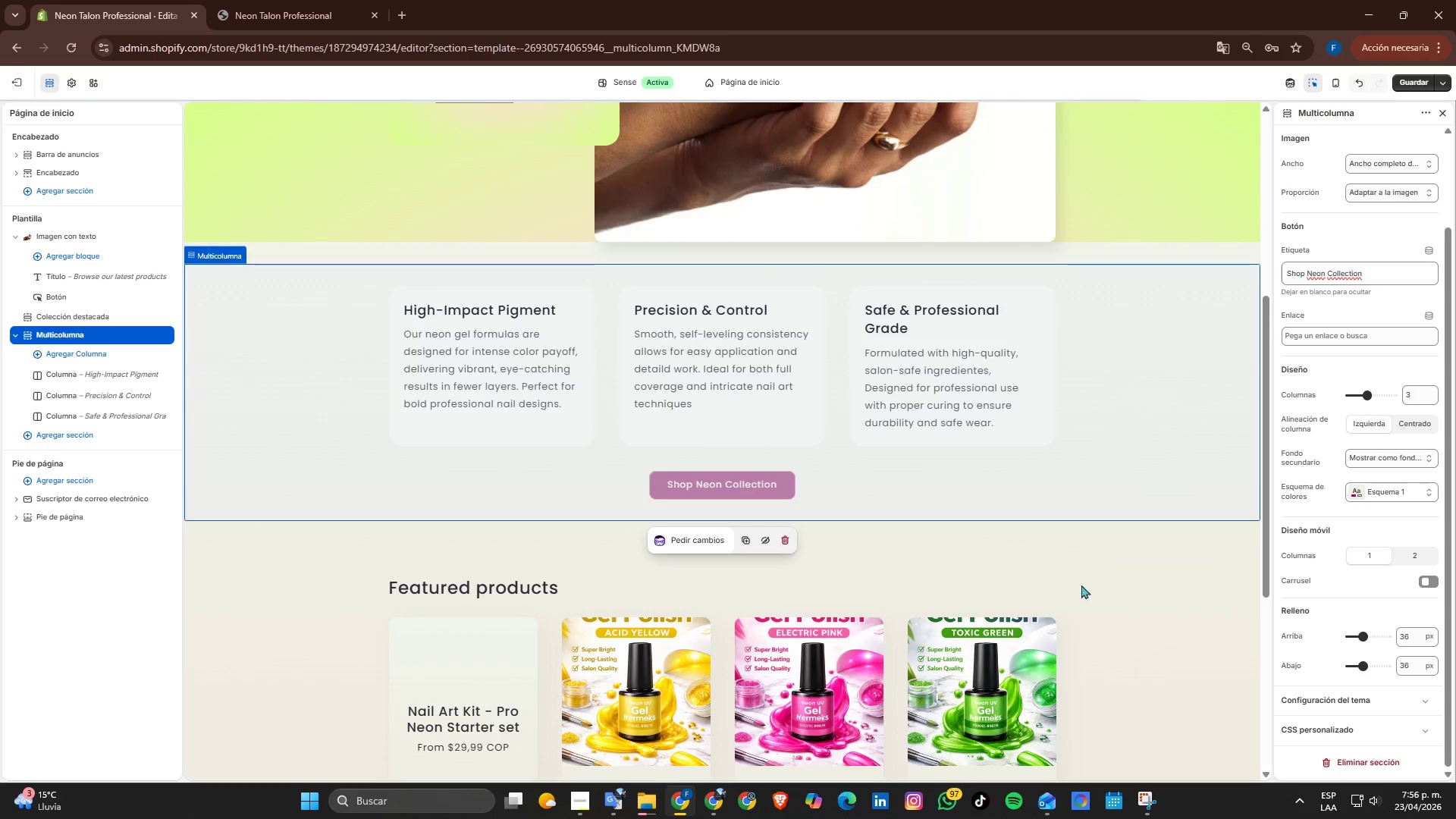 
scroll: coordinate [939, 534], scroll_direction: up, amount: 5.0
 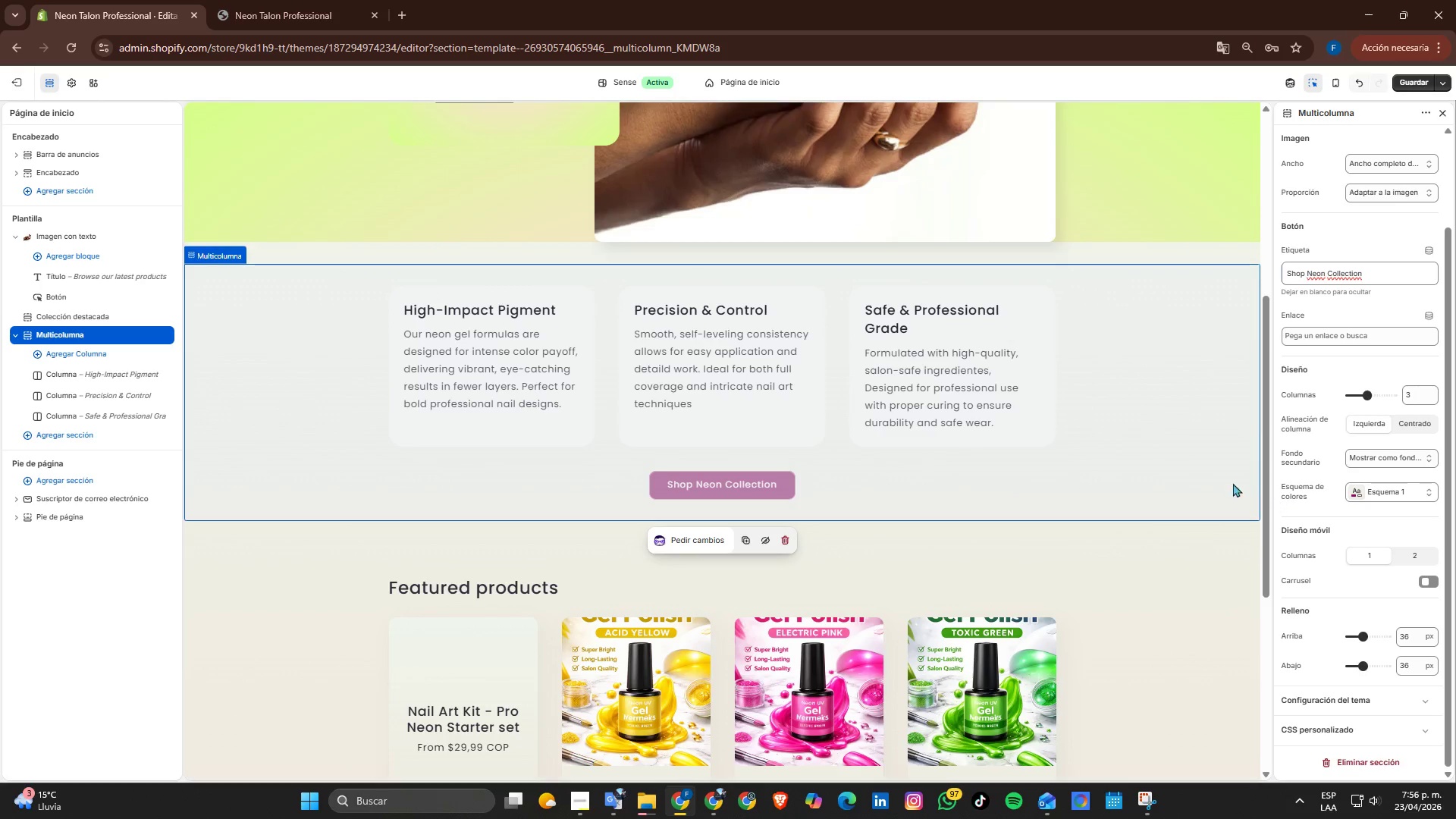 
double_click([1358, 487])
 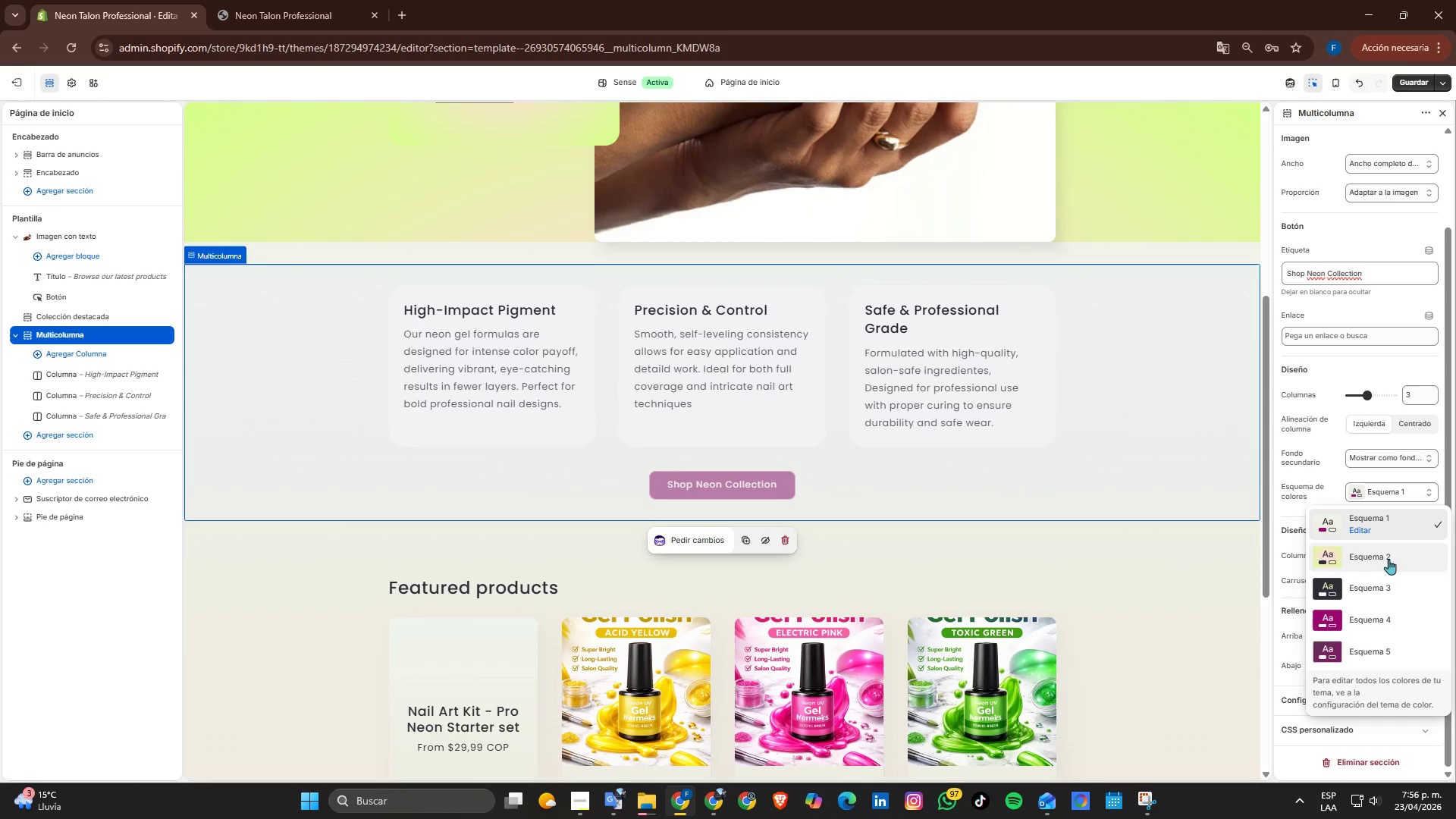 
left_click([1383, 557])
 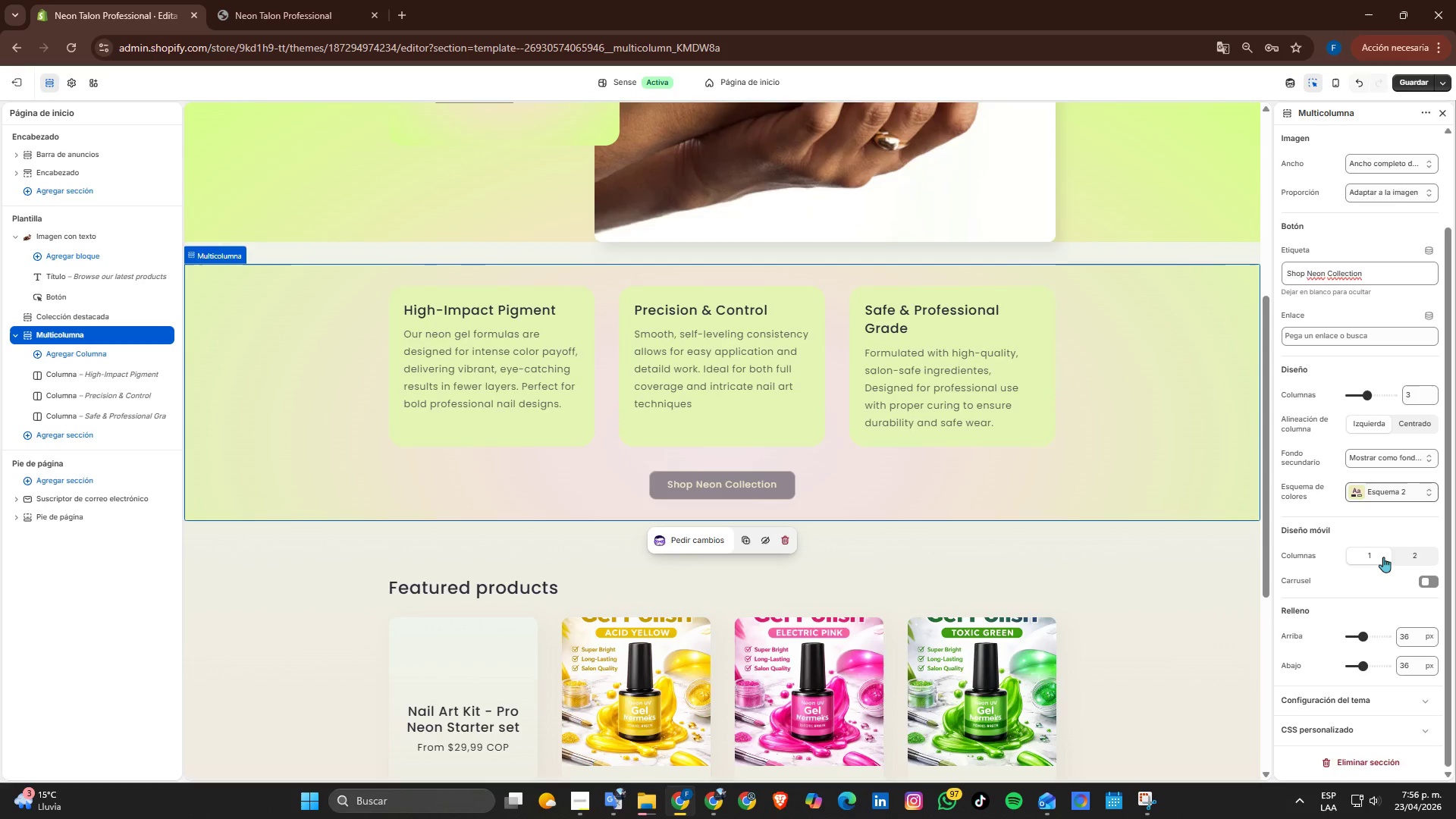 
scroll: coordinate [1079, 518], scroll_direction: up, amount: 4.0
 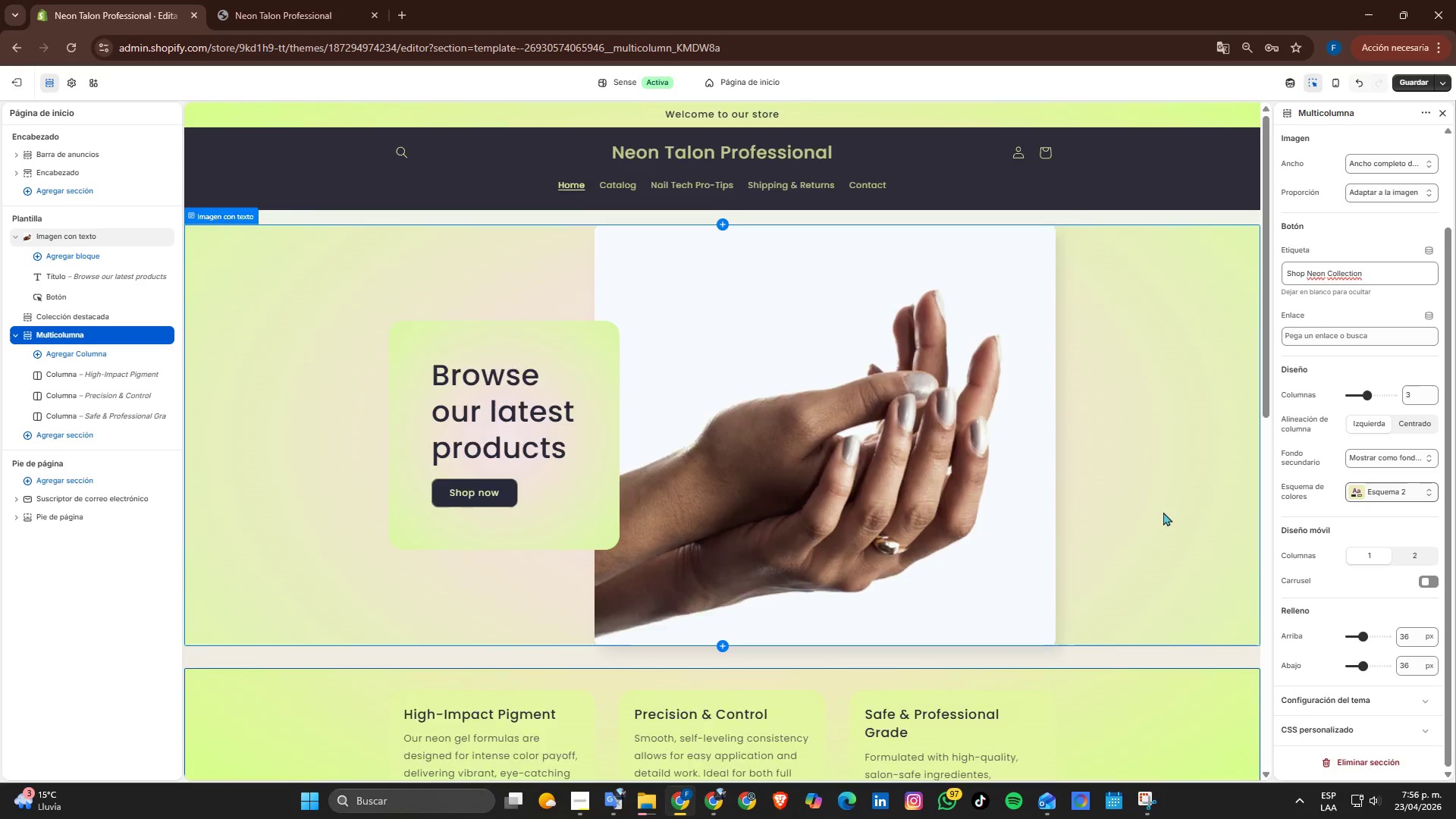 
scroll: coordinate [1163, 512], scroll_direction: down, amount: 2.0
 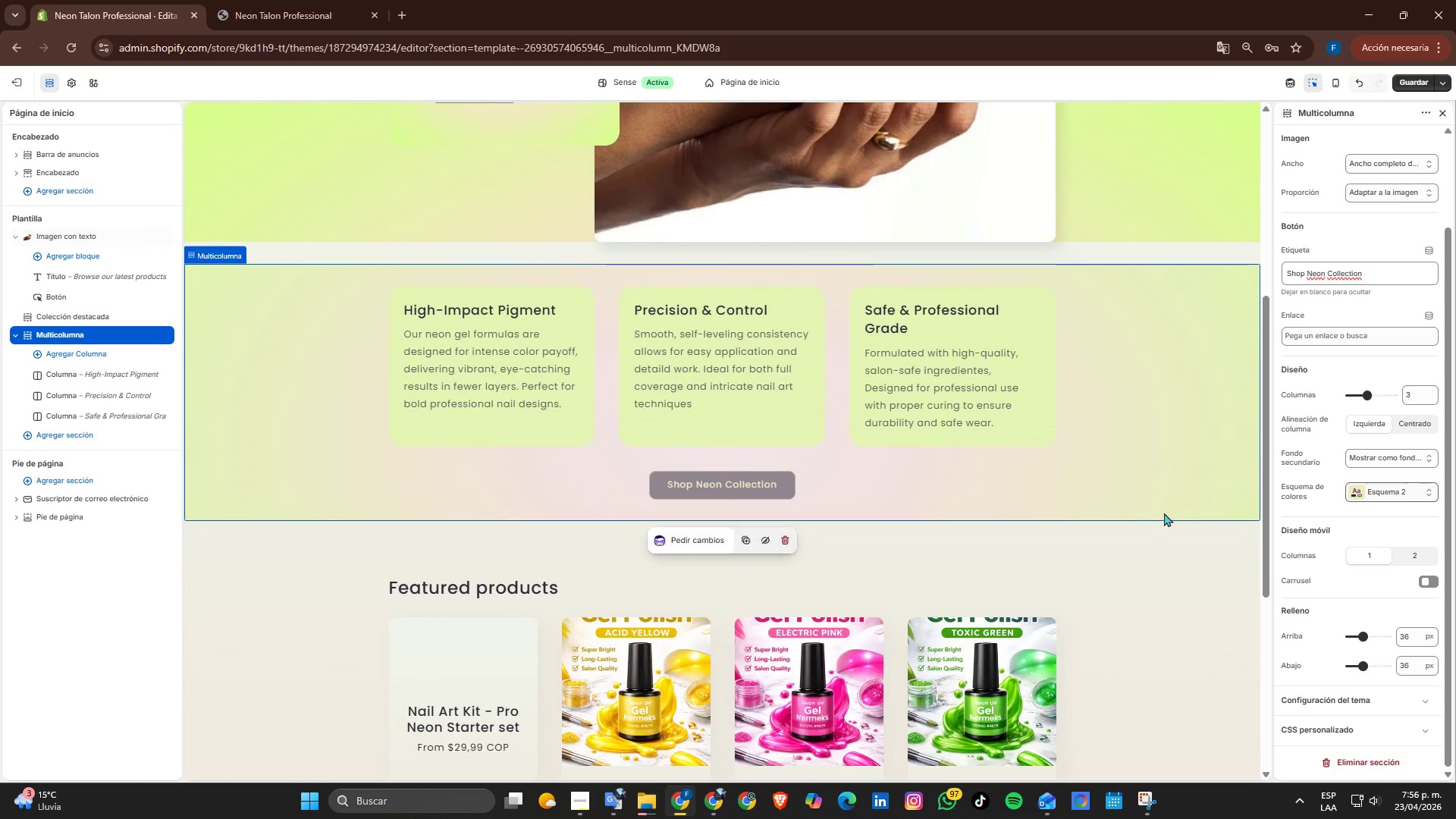 
scroll: coordinate [1164, 513], scroll_direction: up, amount: 2.0
 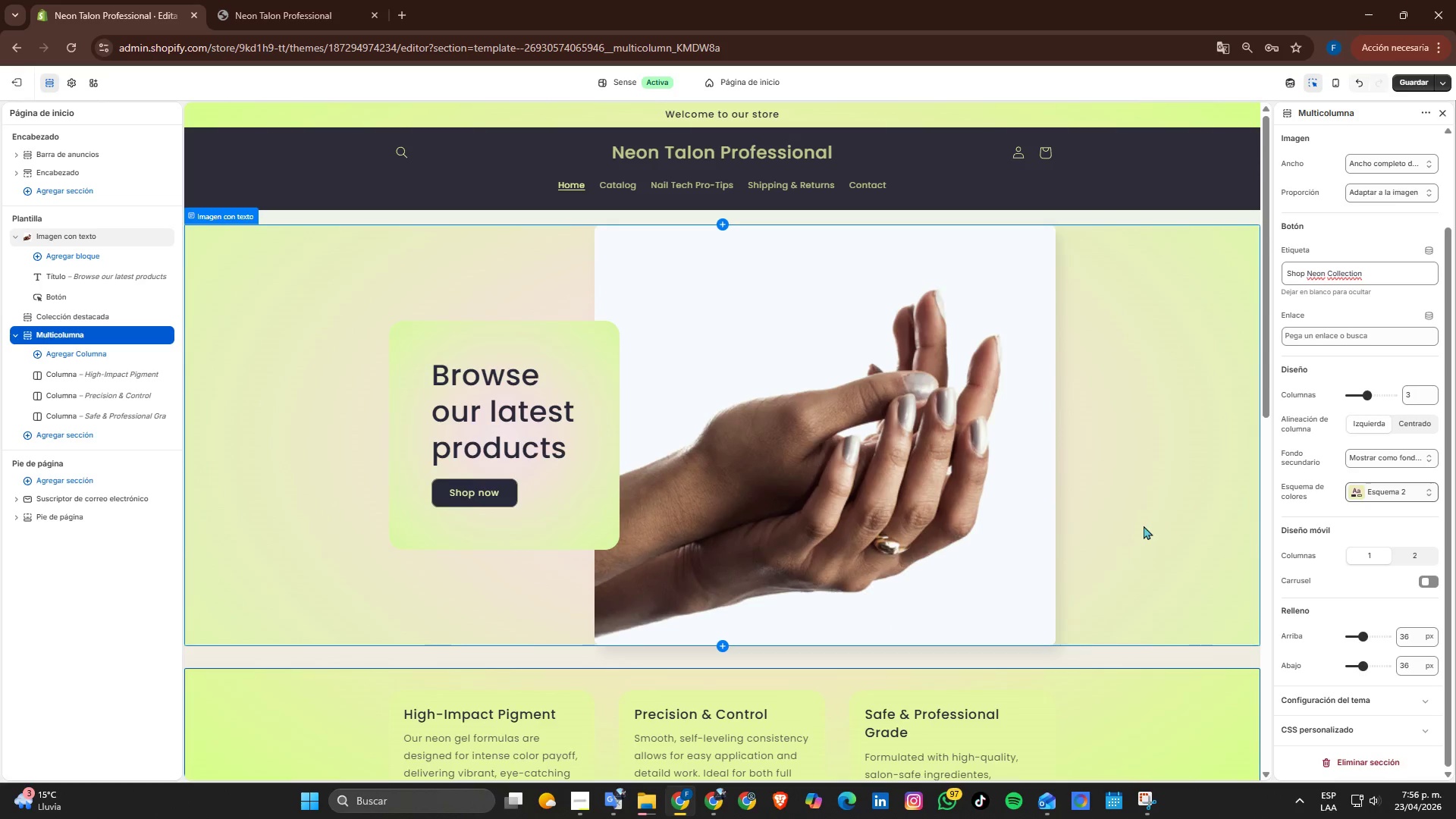 
scroll: coordinate [1134, 532], scroll_direction: none, amount: 0.0
 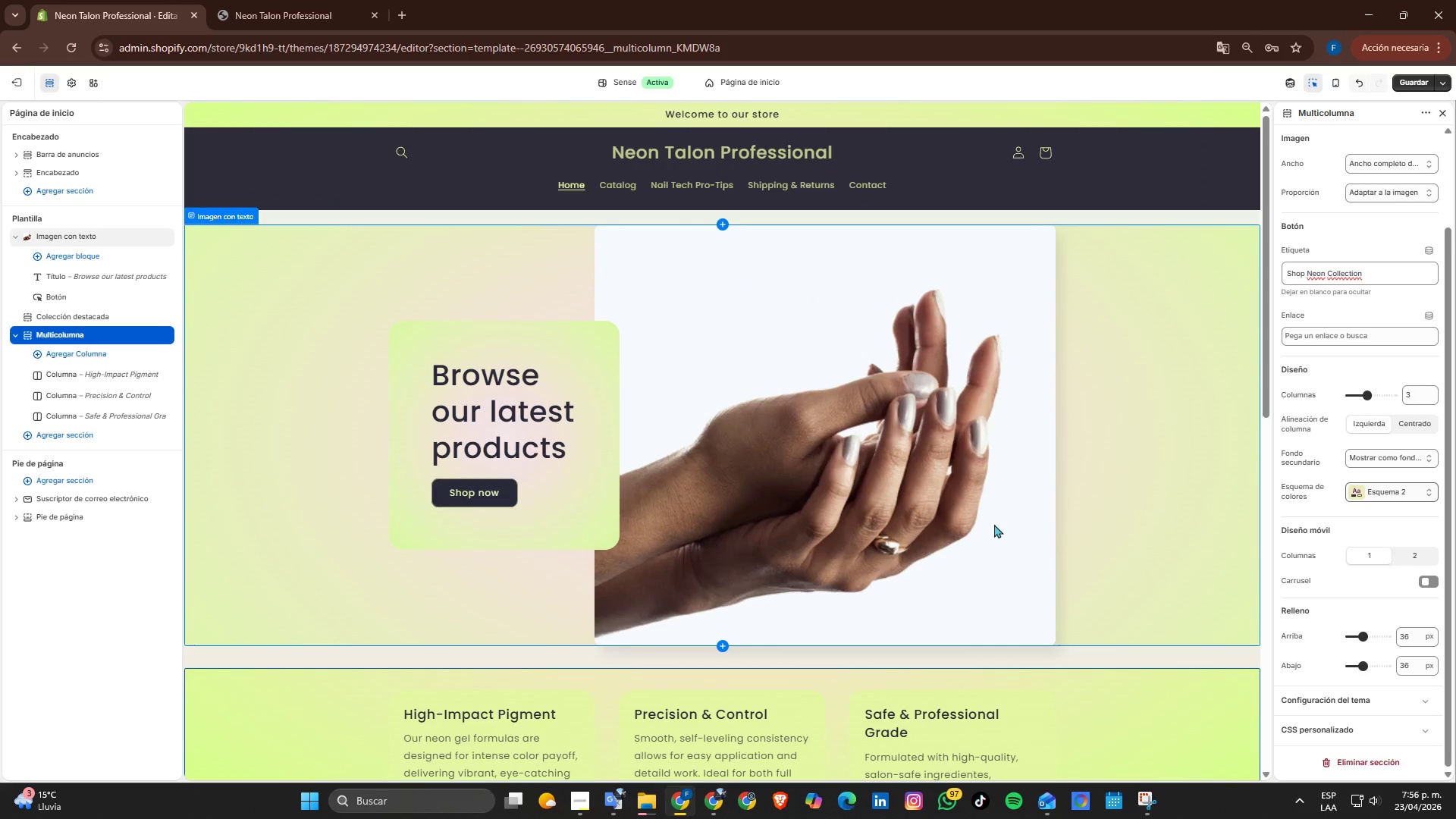 
left_click([994, 524])
 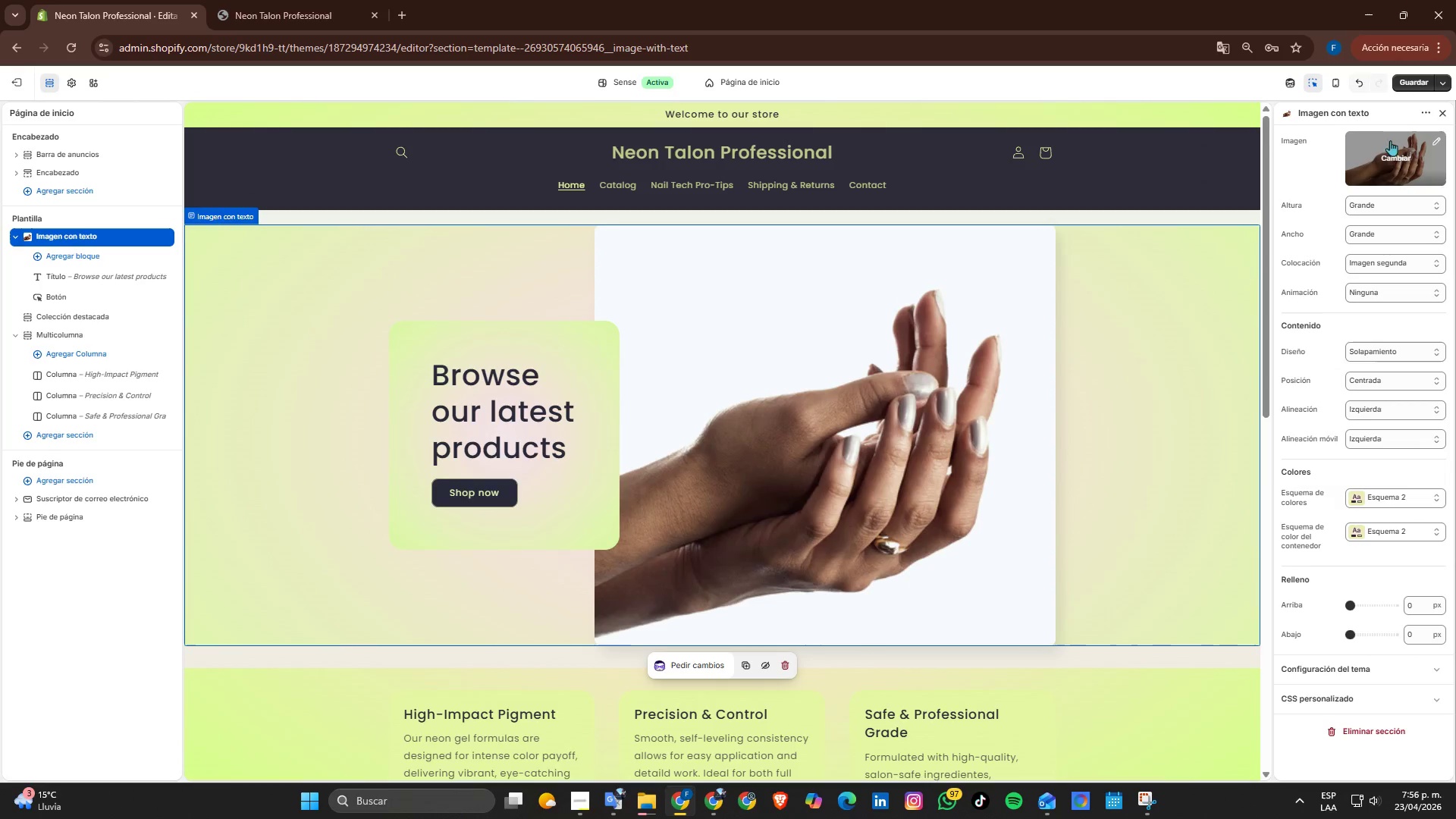 
left_click([1390, 155])
 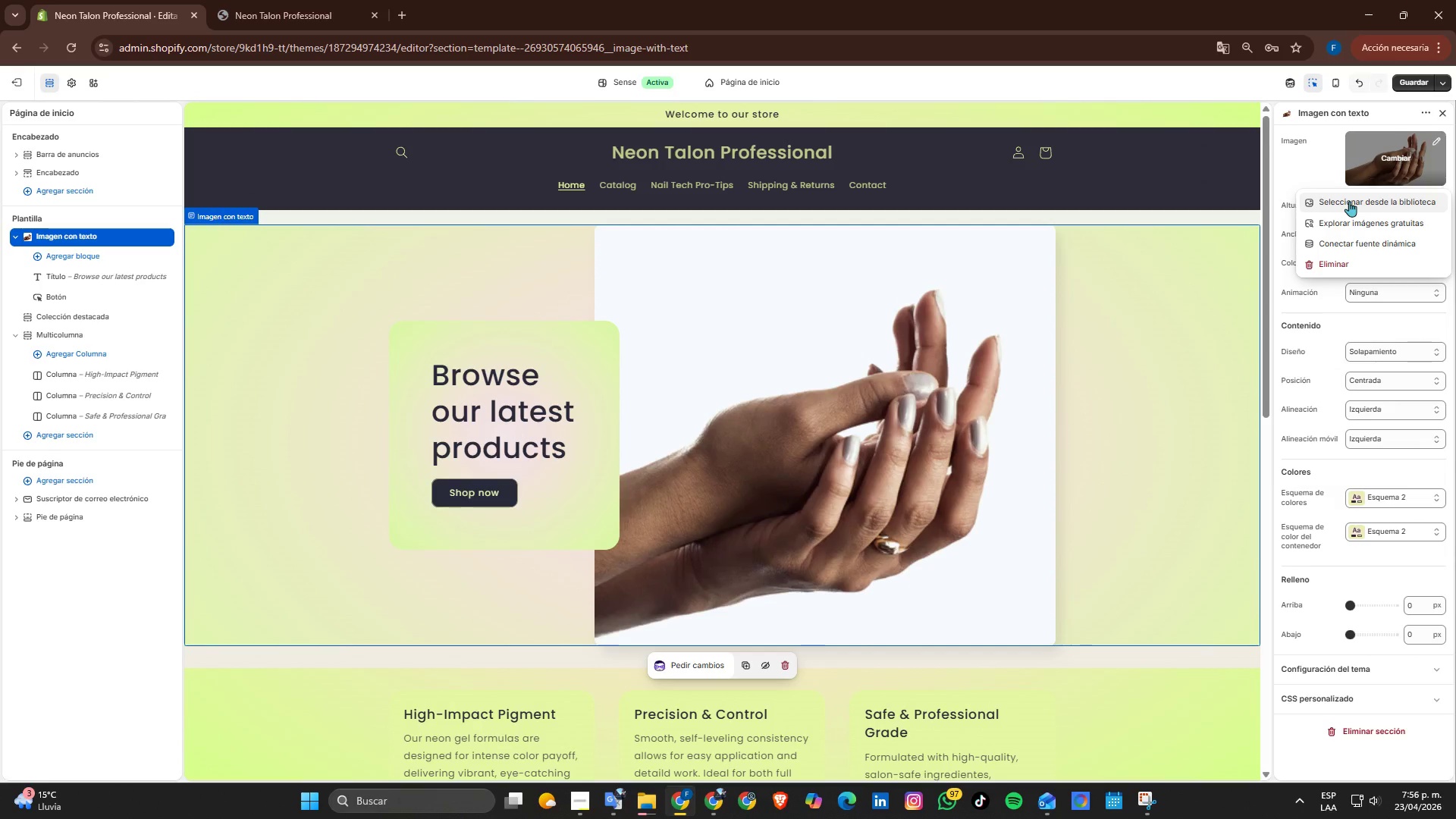 
left_click([1349, 201])
 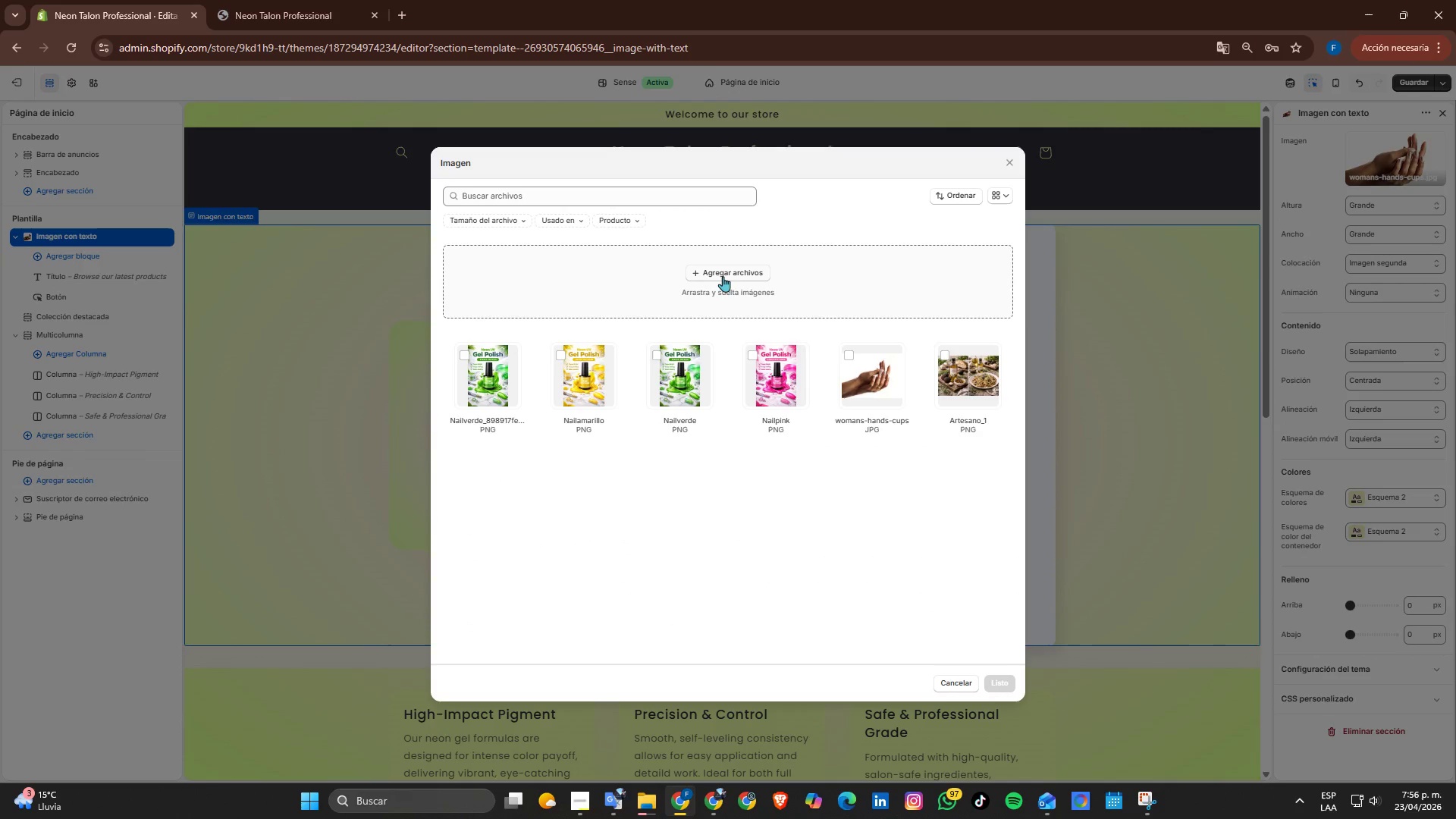 
left_click([723, 276])
 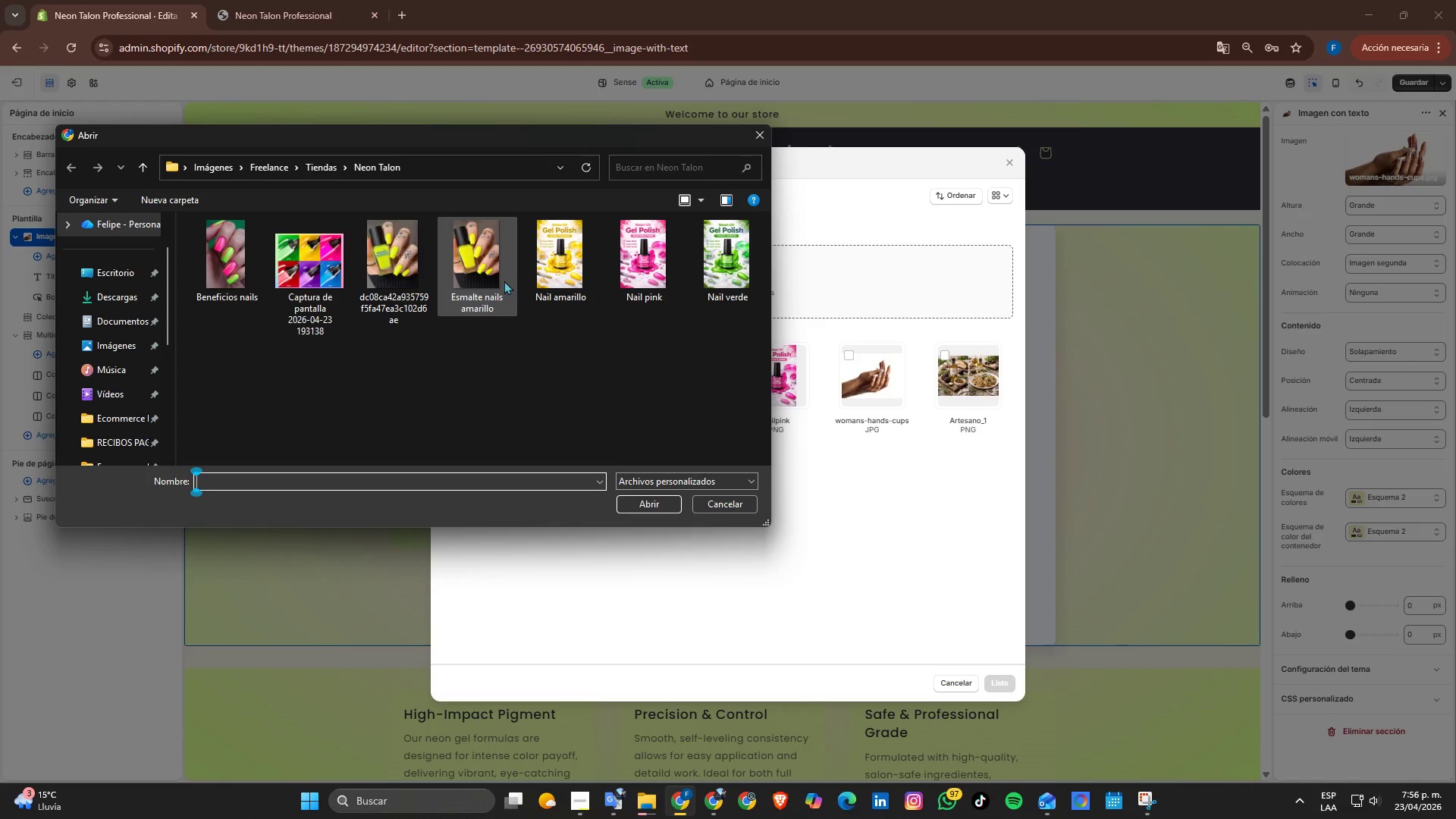 
wait(13.92)
 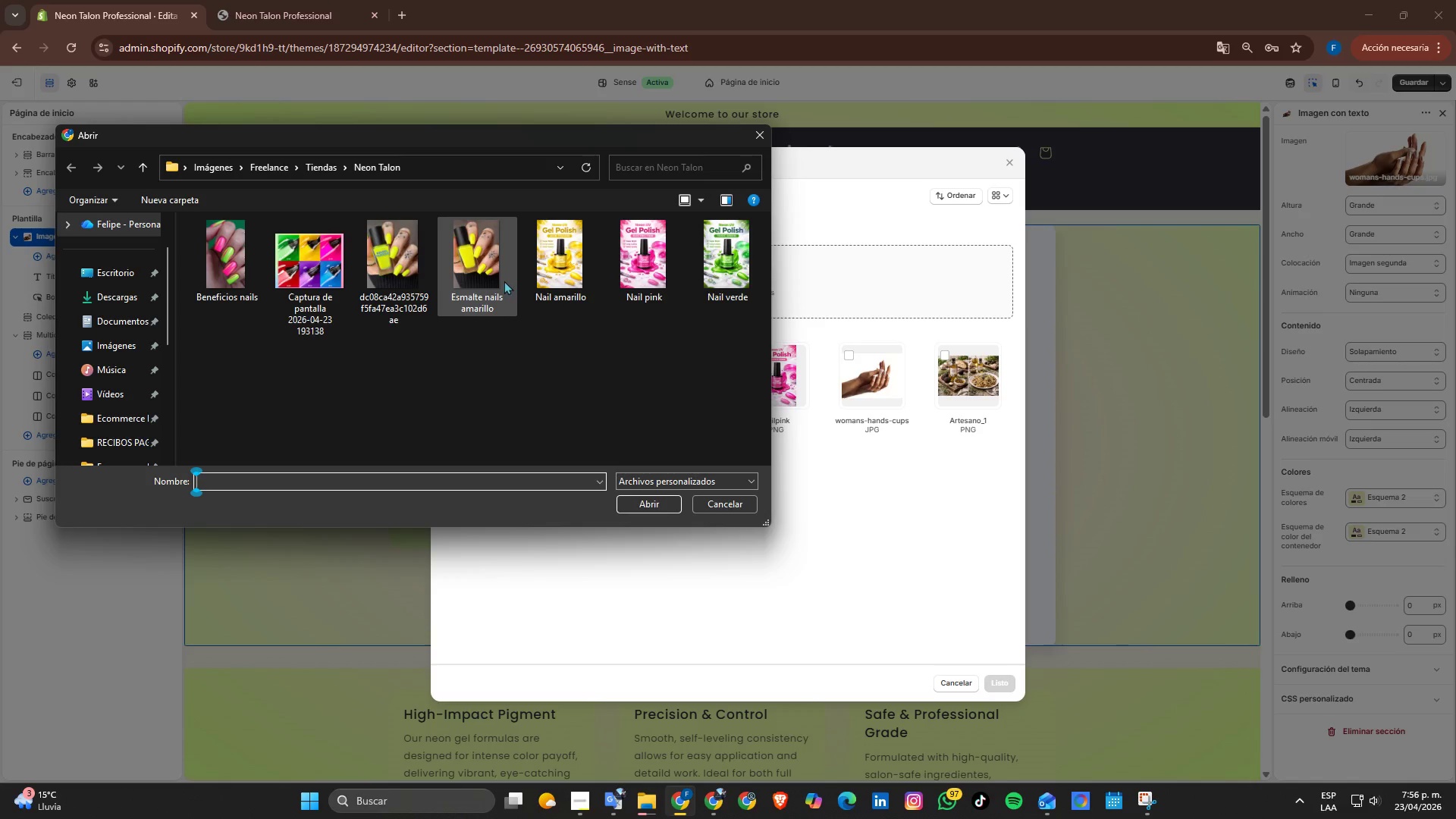 
left_click([129, 297])
 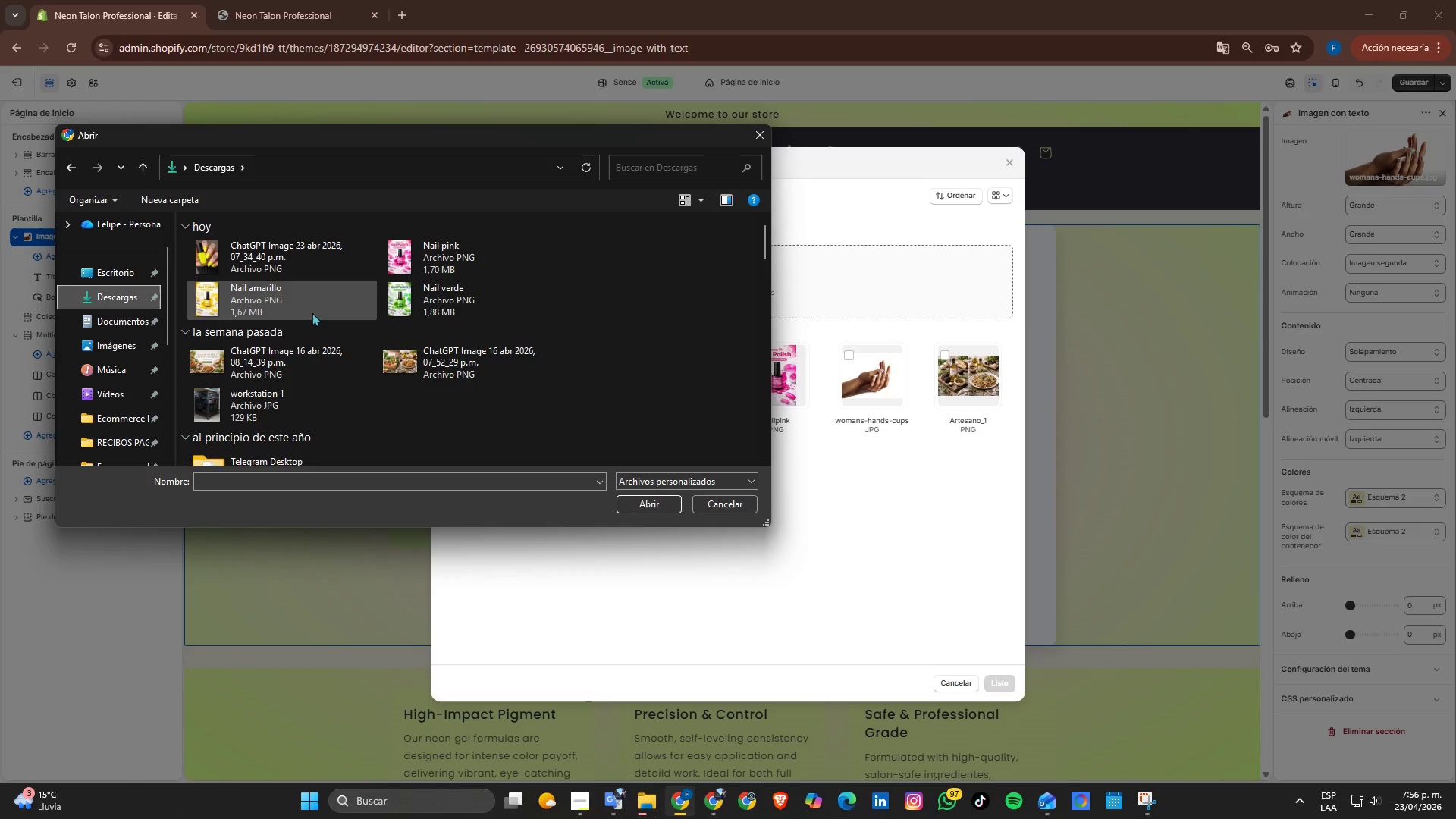 
scroll: coordinate [309, 319], scroll_direction: none, amount: 0.0
 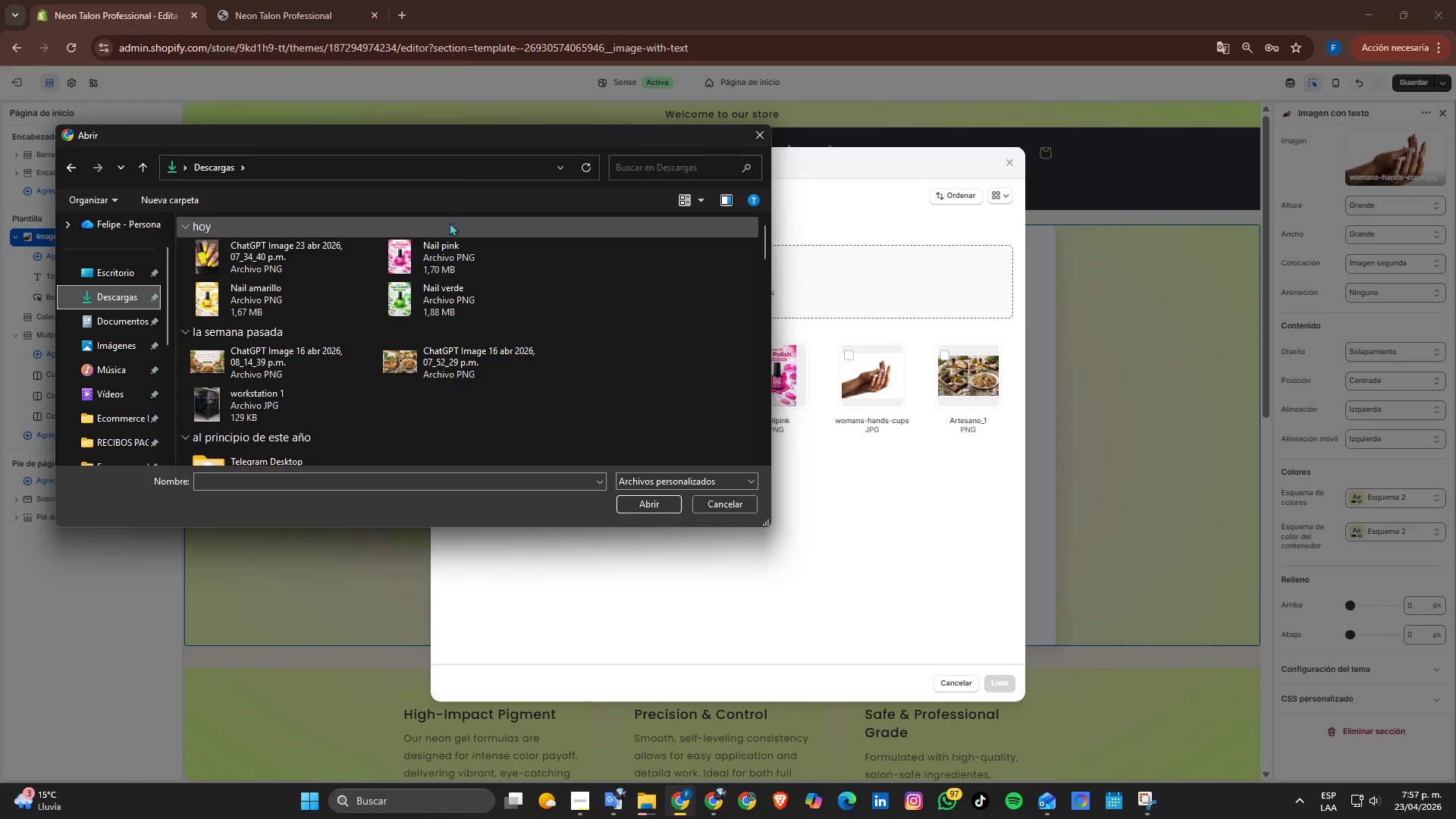 
left_click([753, 141])
 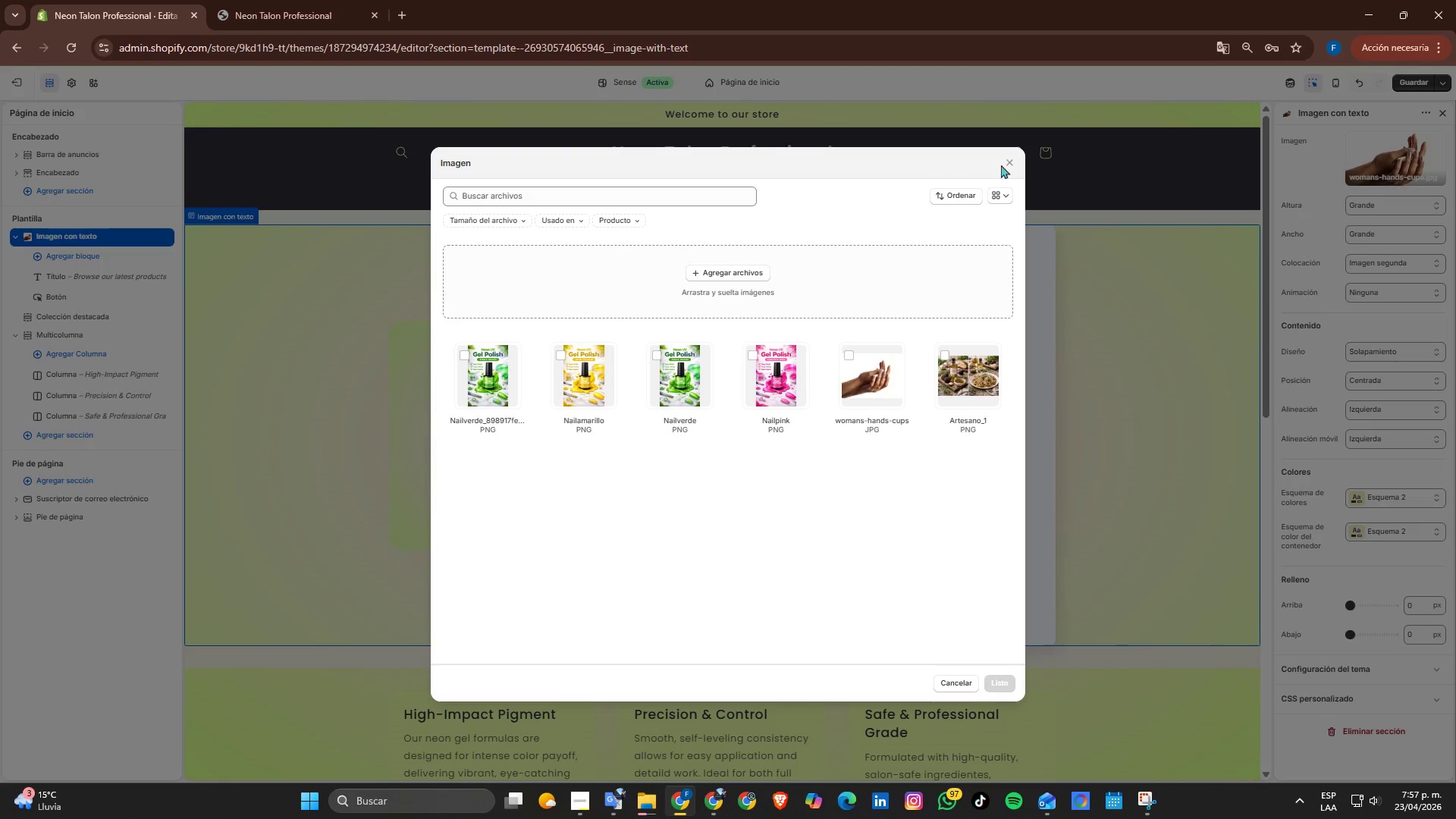 
left_click([1009, 163])
 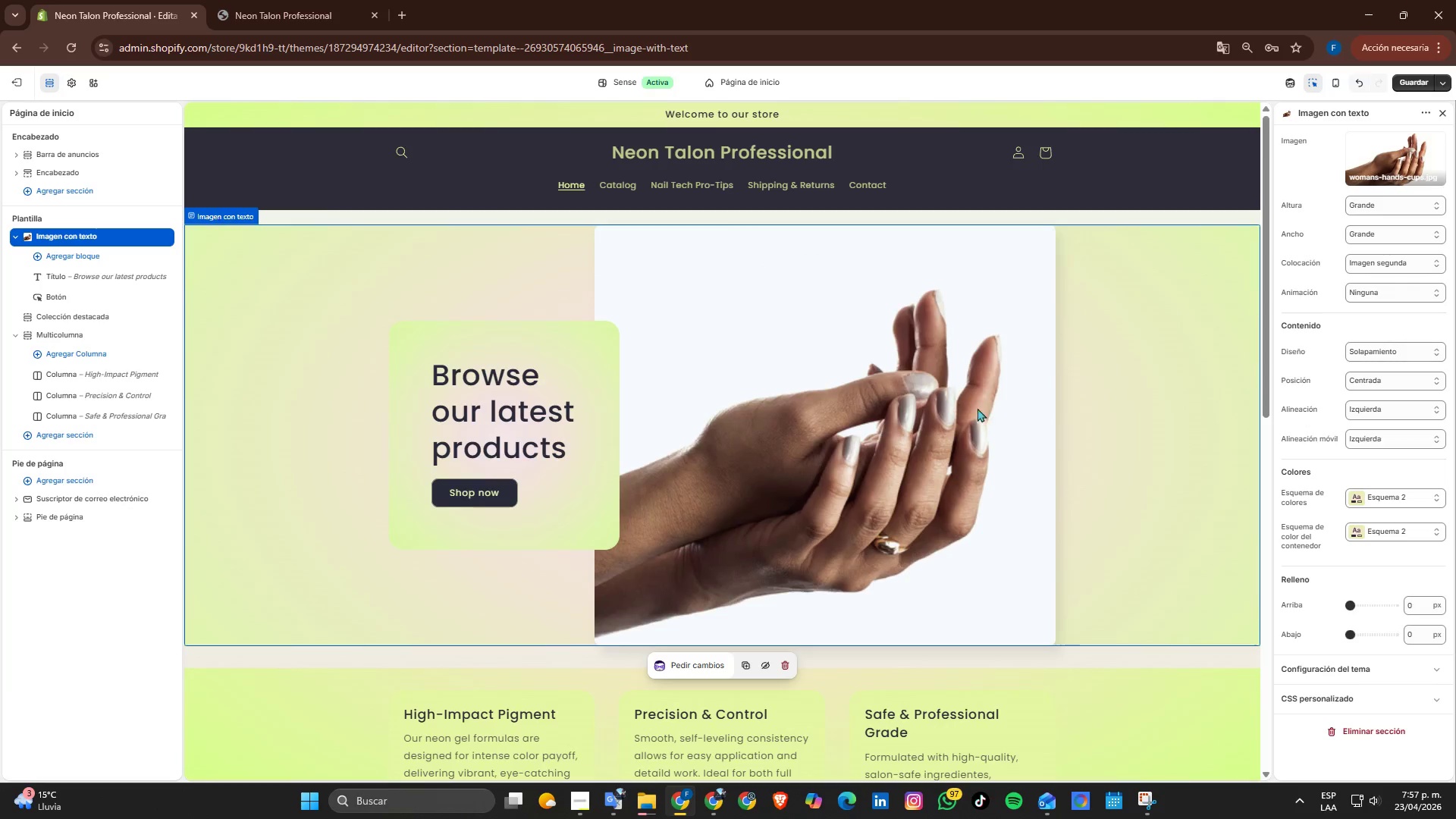 
scroll: coordinate [979, 413], scroll_direction: down, amount: 3.0
 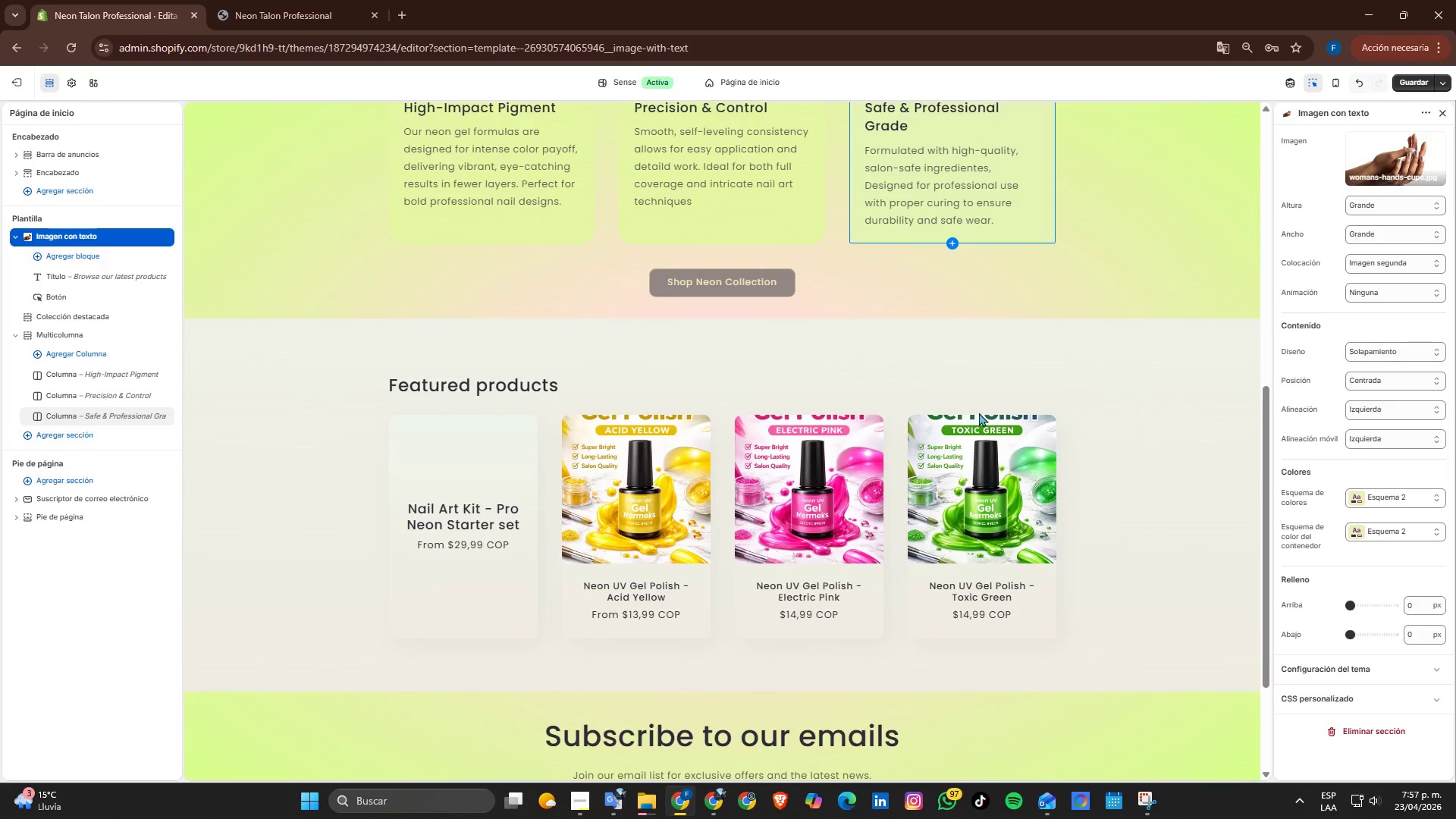 
scroll: coordinate [979, 413], scroll_direction: up, amount: 1.0
 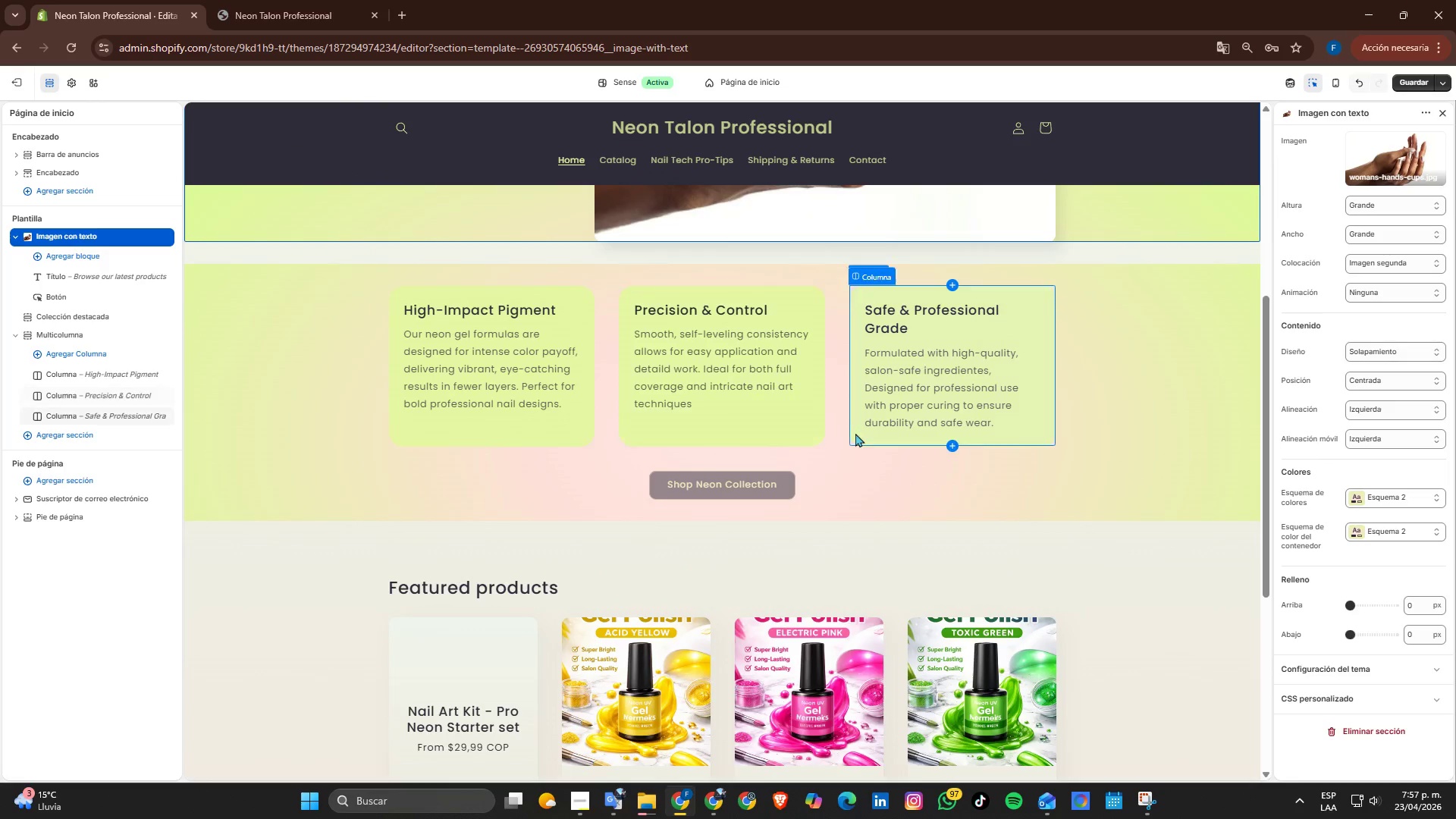 
scroll: coordinate [1156, 507], scroll_direction: down, amount: 3.0
 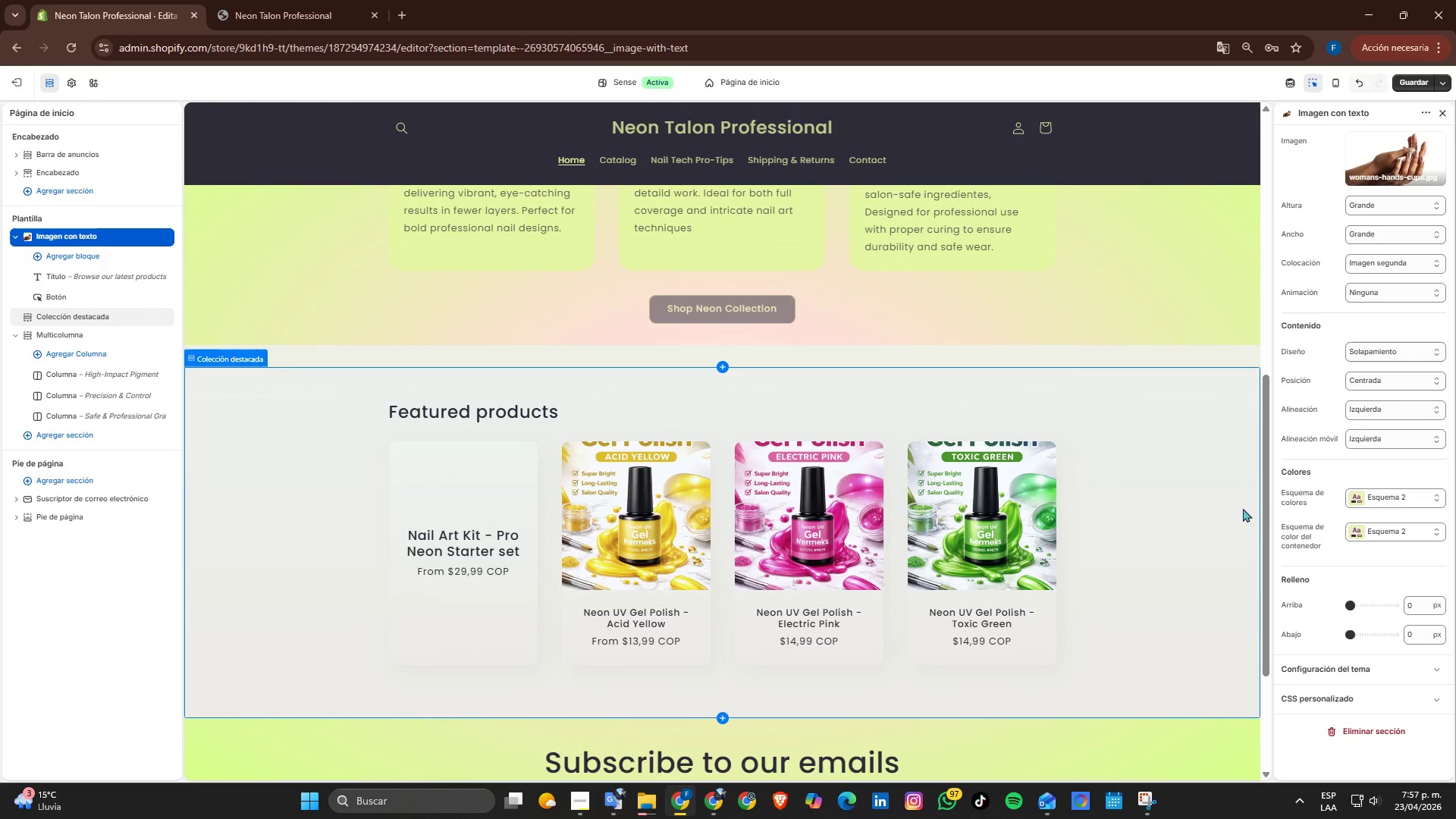 
scroll: coordinate [1287, 508], scroll_direction: up, amount: 2.0
 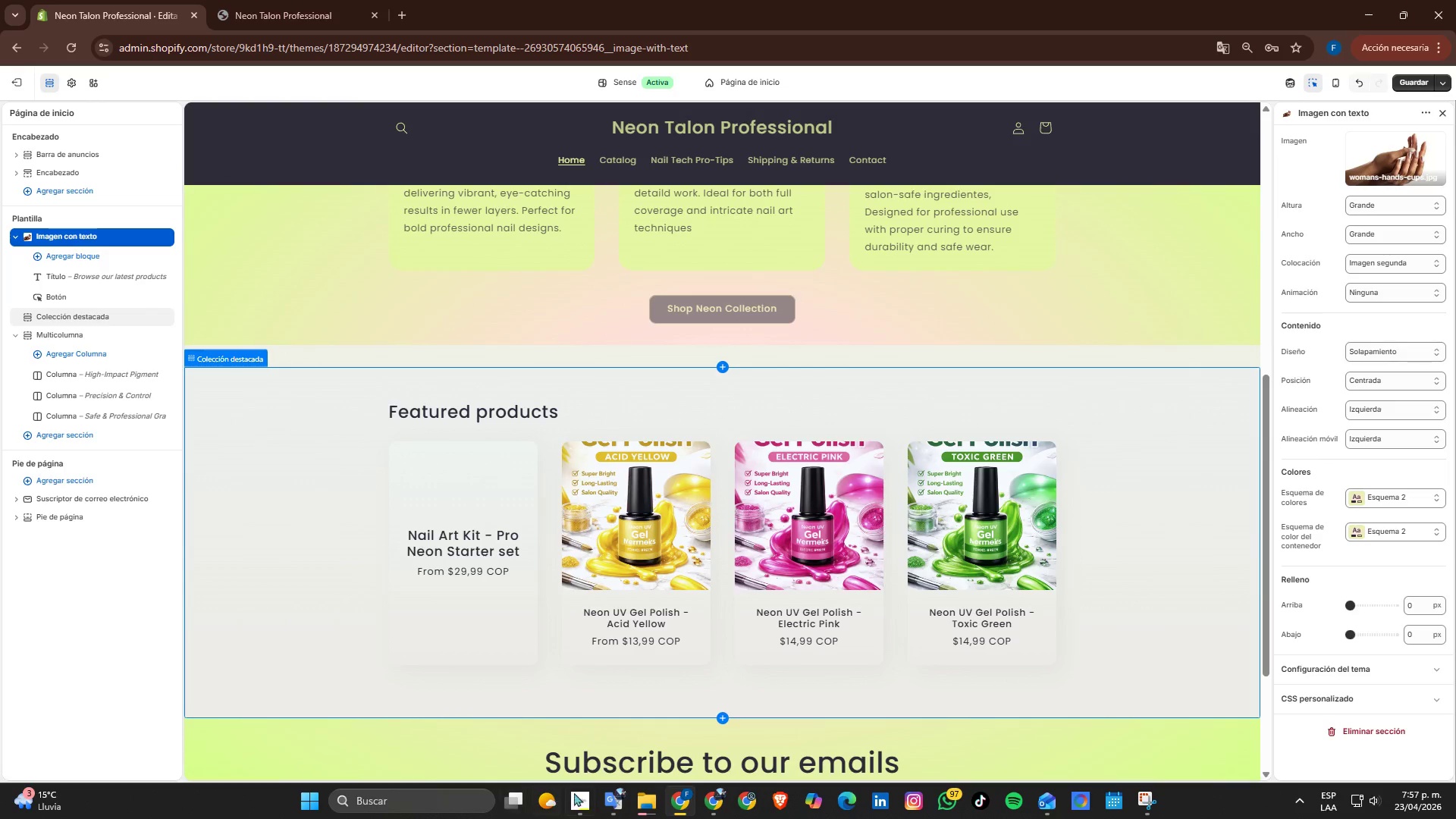 
left_click([588, 795])